 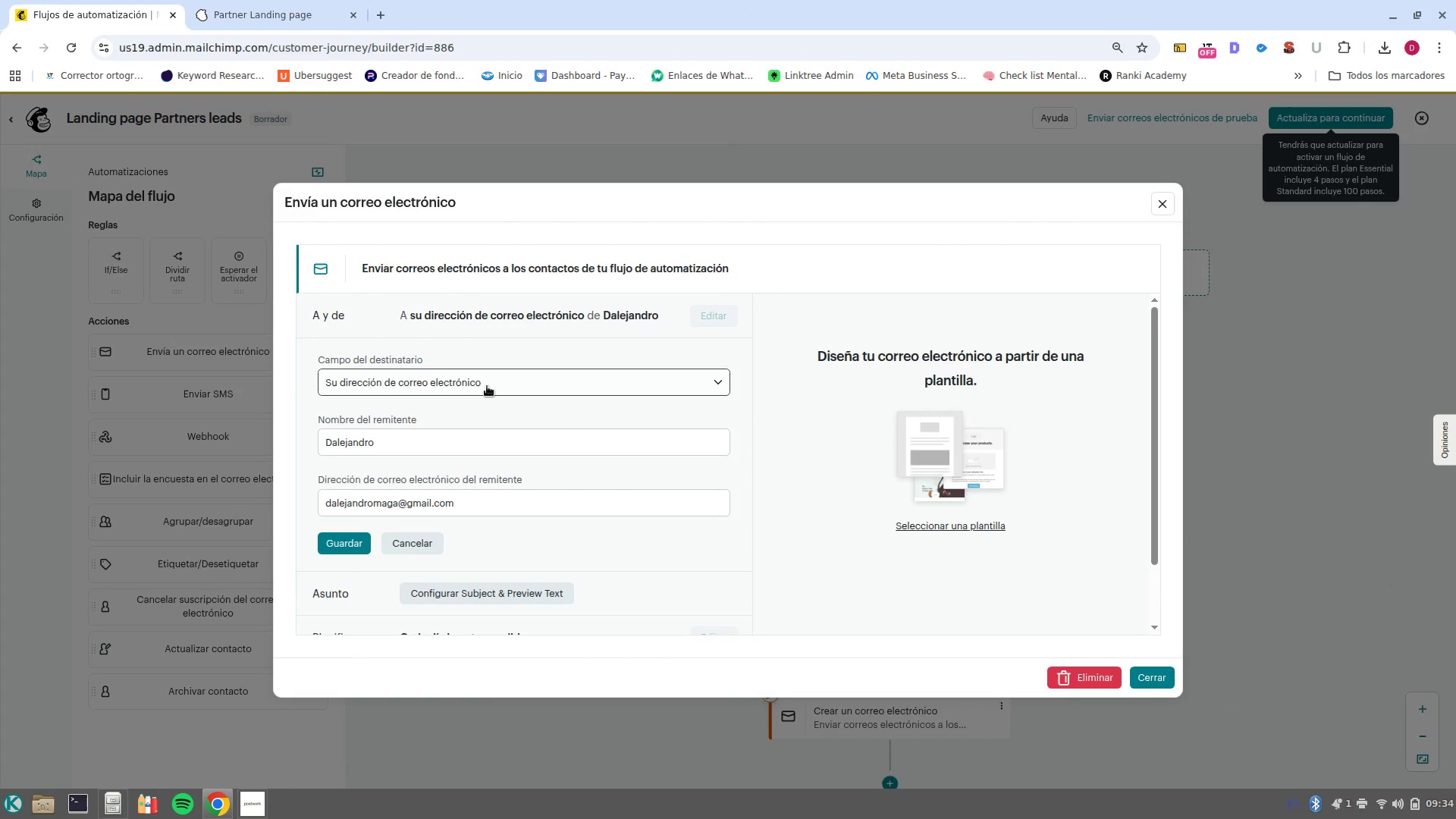 
left_click([496, 438])
 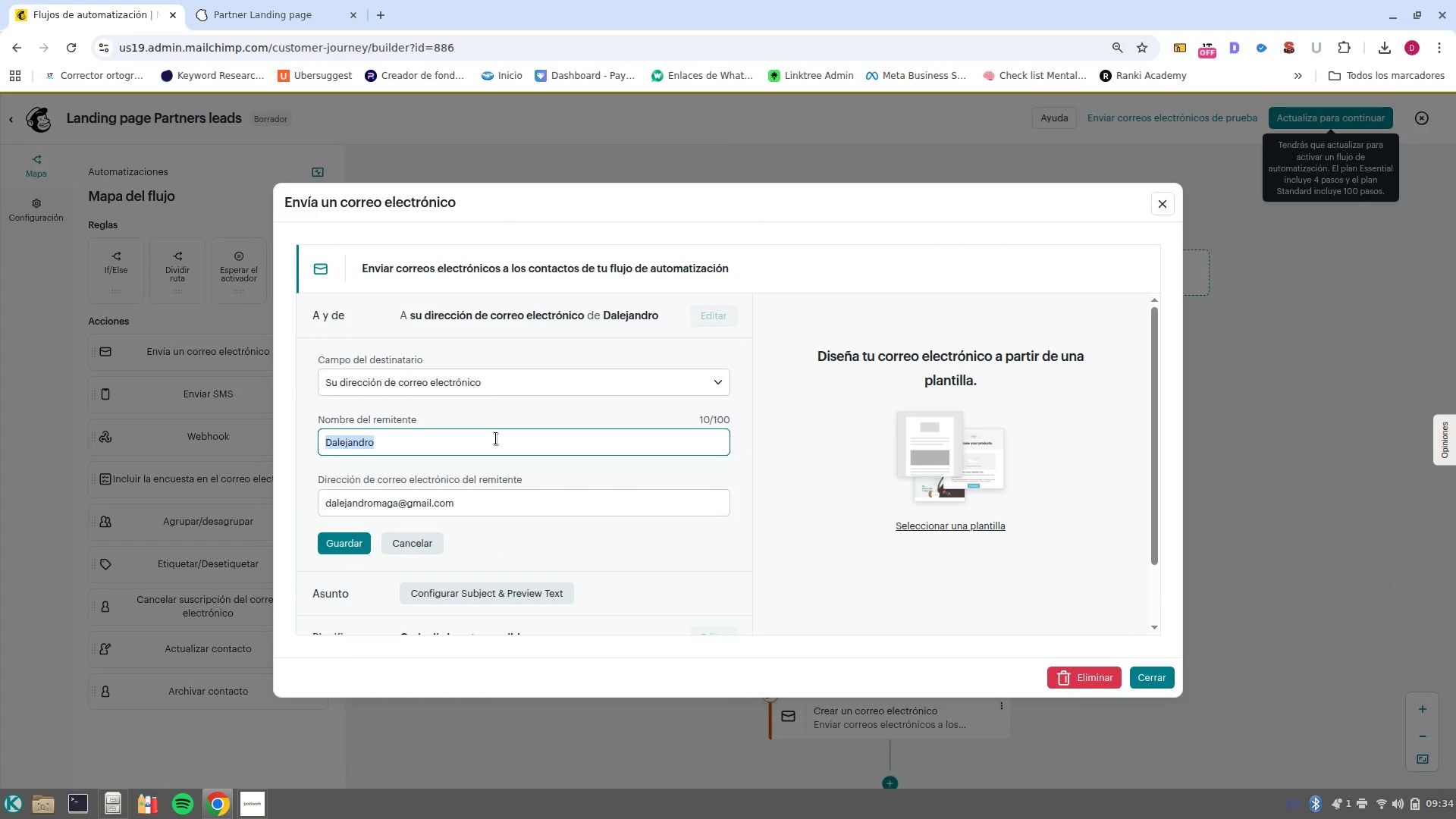 
double_click([496, 438])
 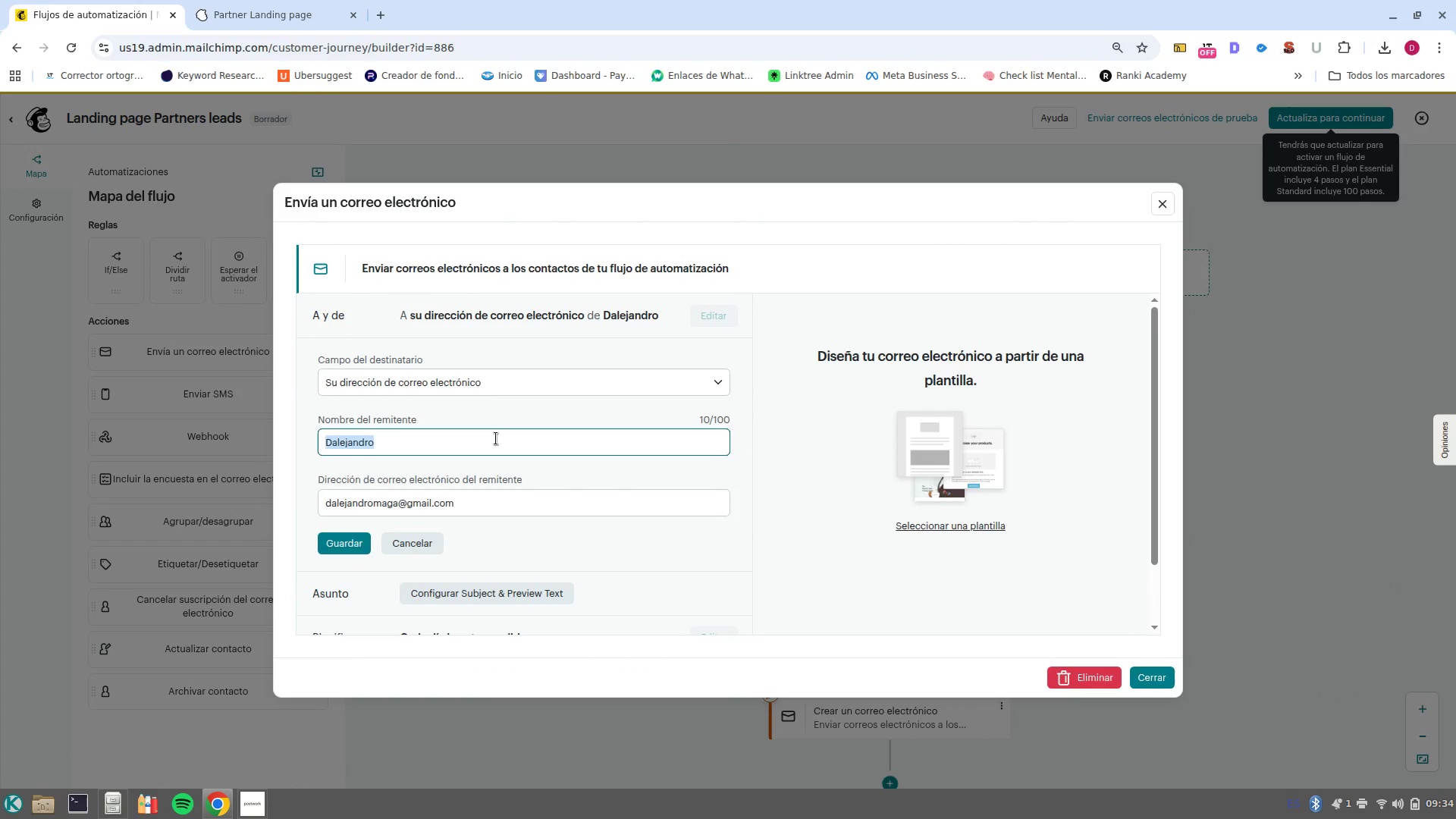 
key(Backspace)
 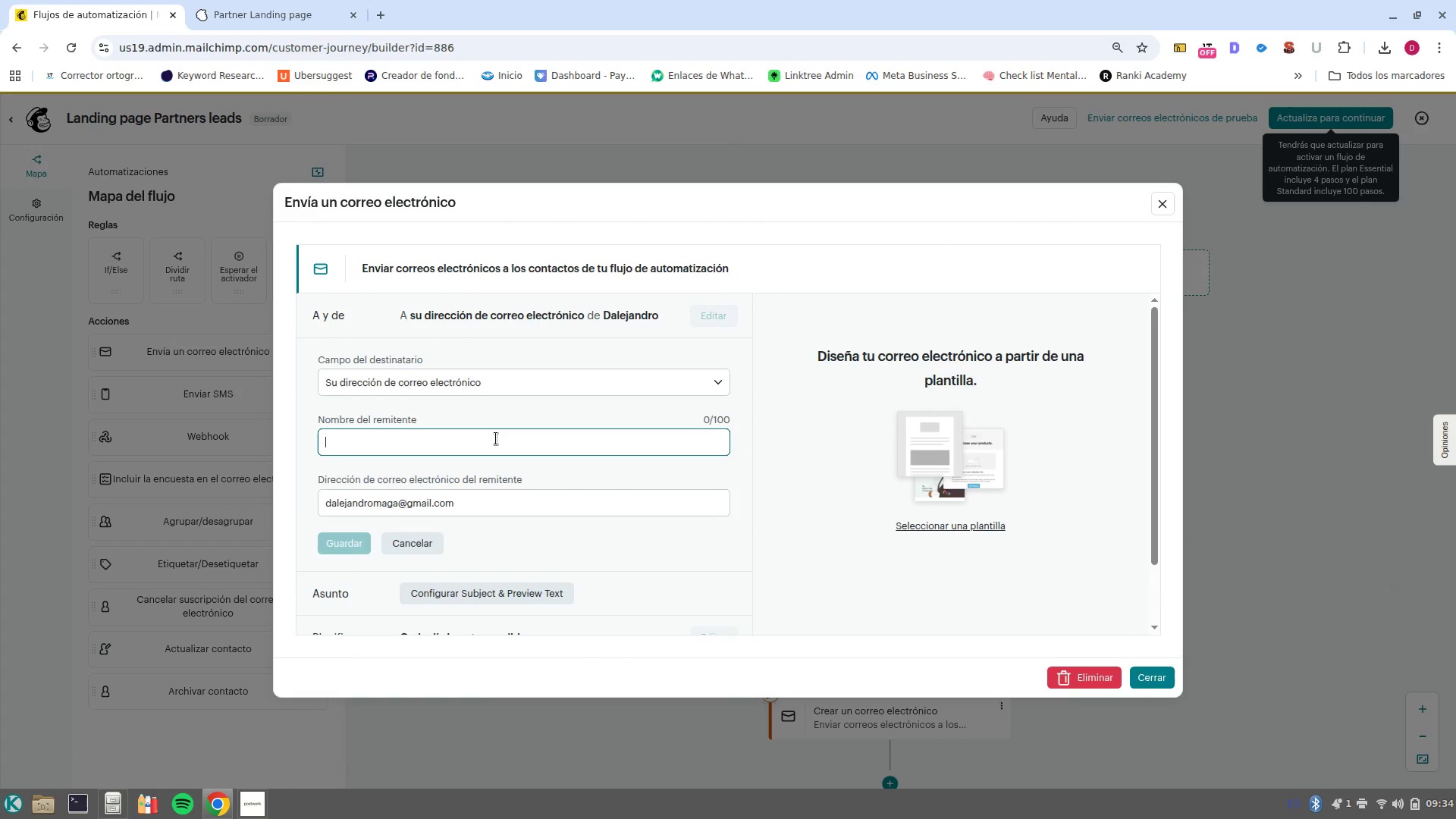 
key(Control+ControlLeft)
 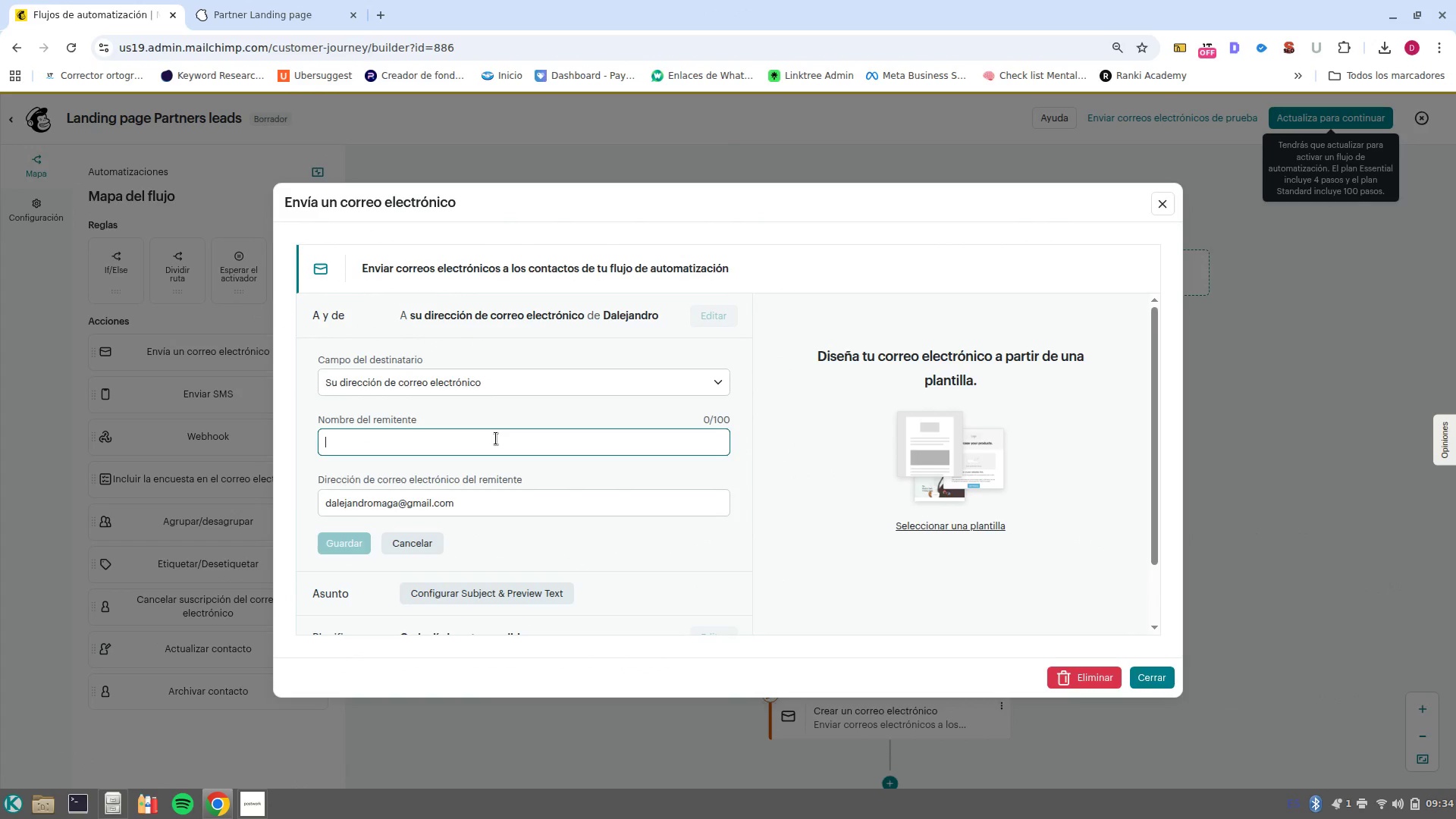 
key(Control+V)
 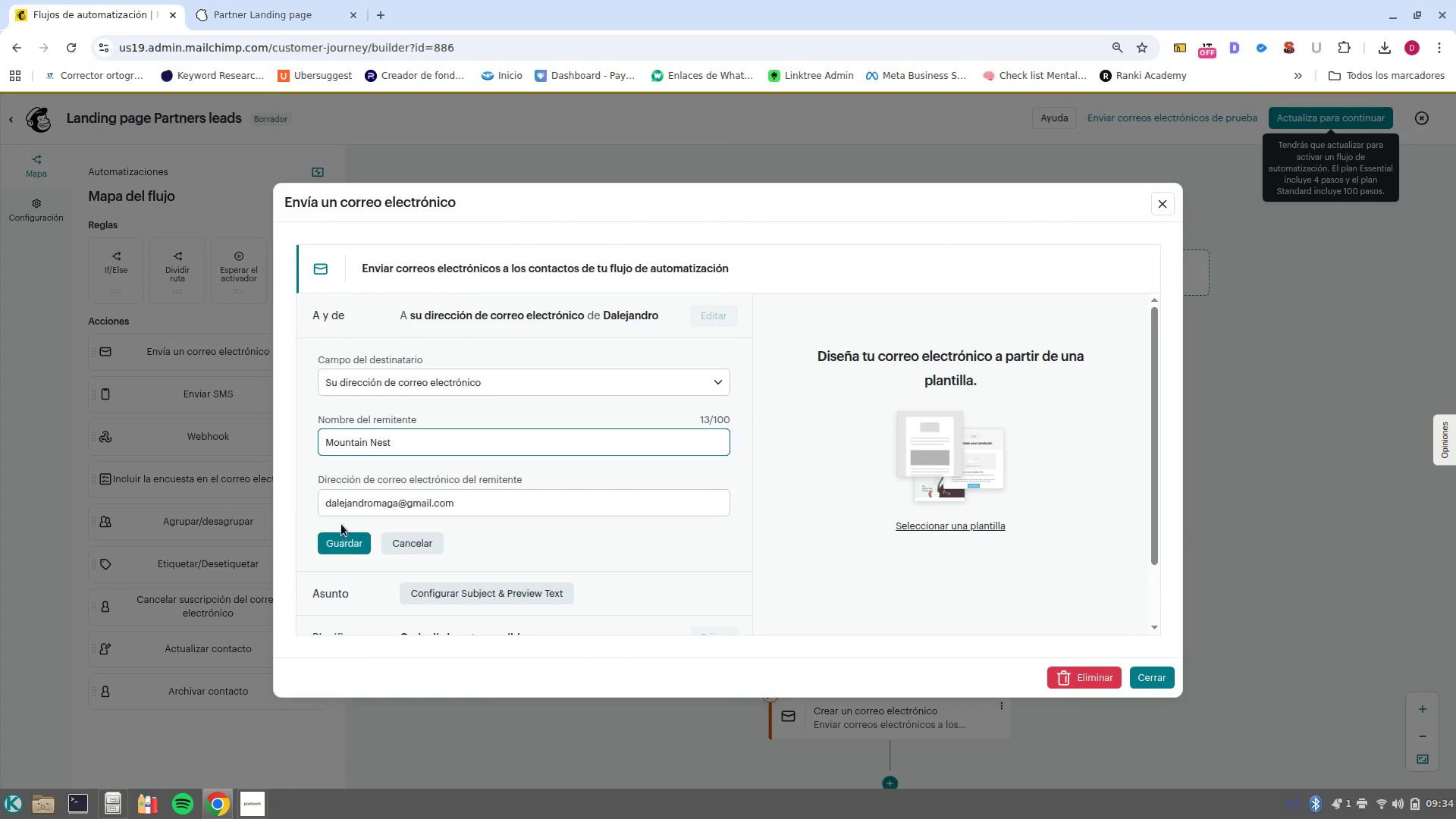 
left_click([342, 551])
 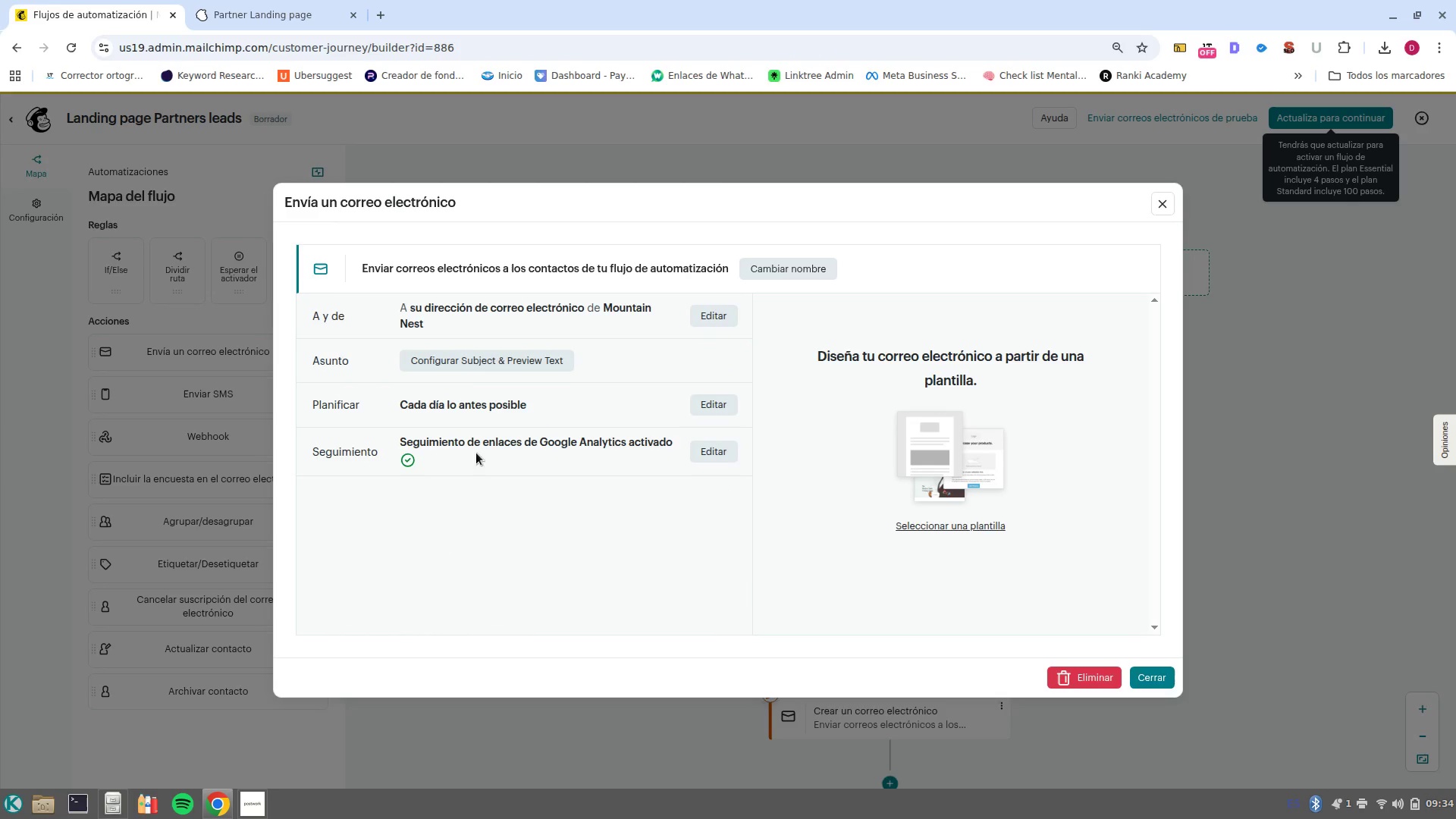 
left_click([480, 371])
 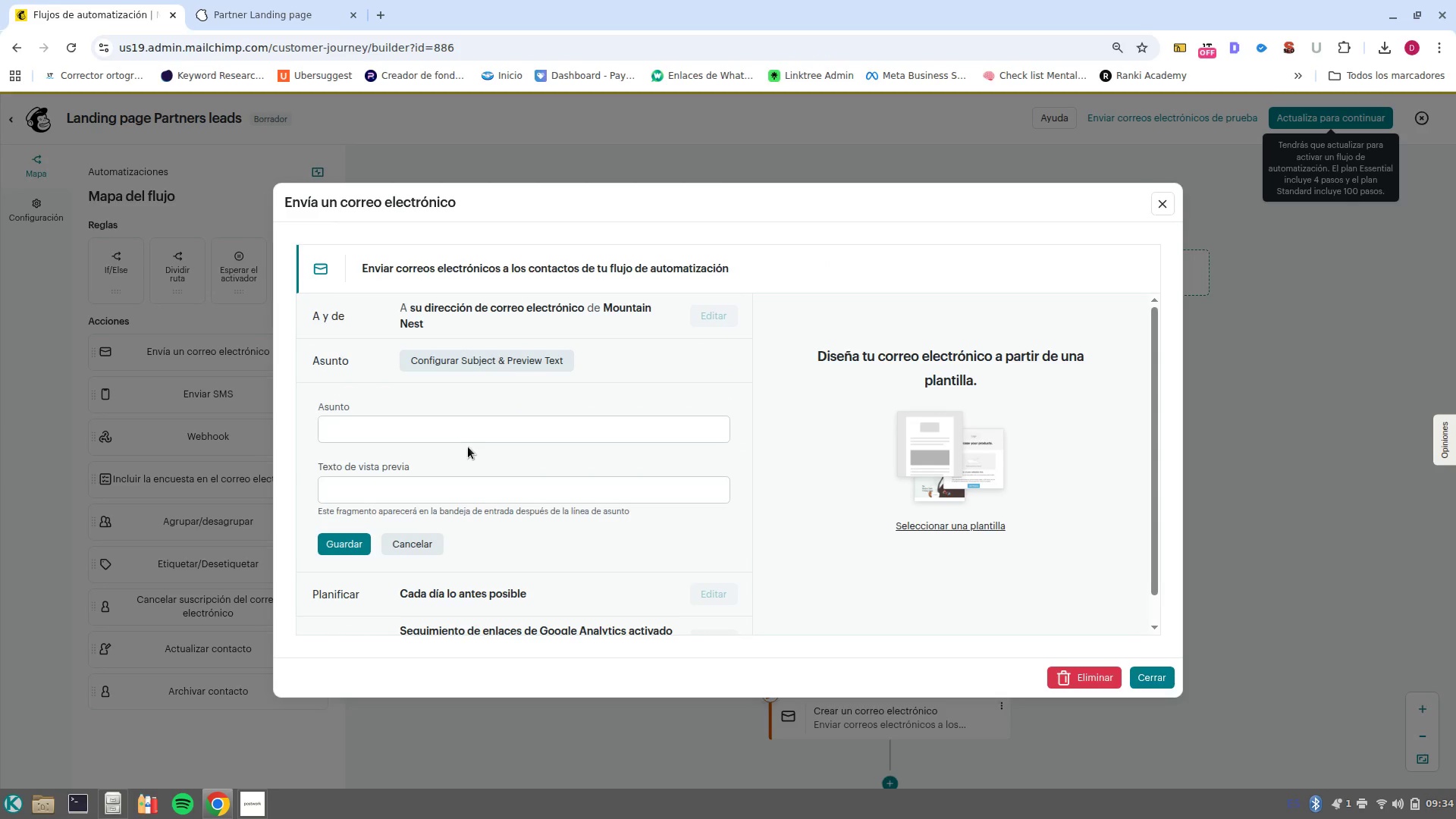 
left_click([466, 445])
 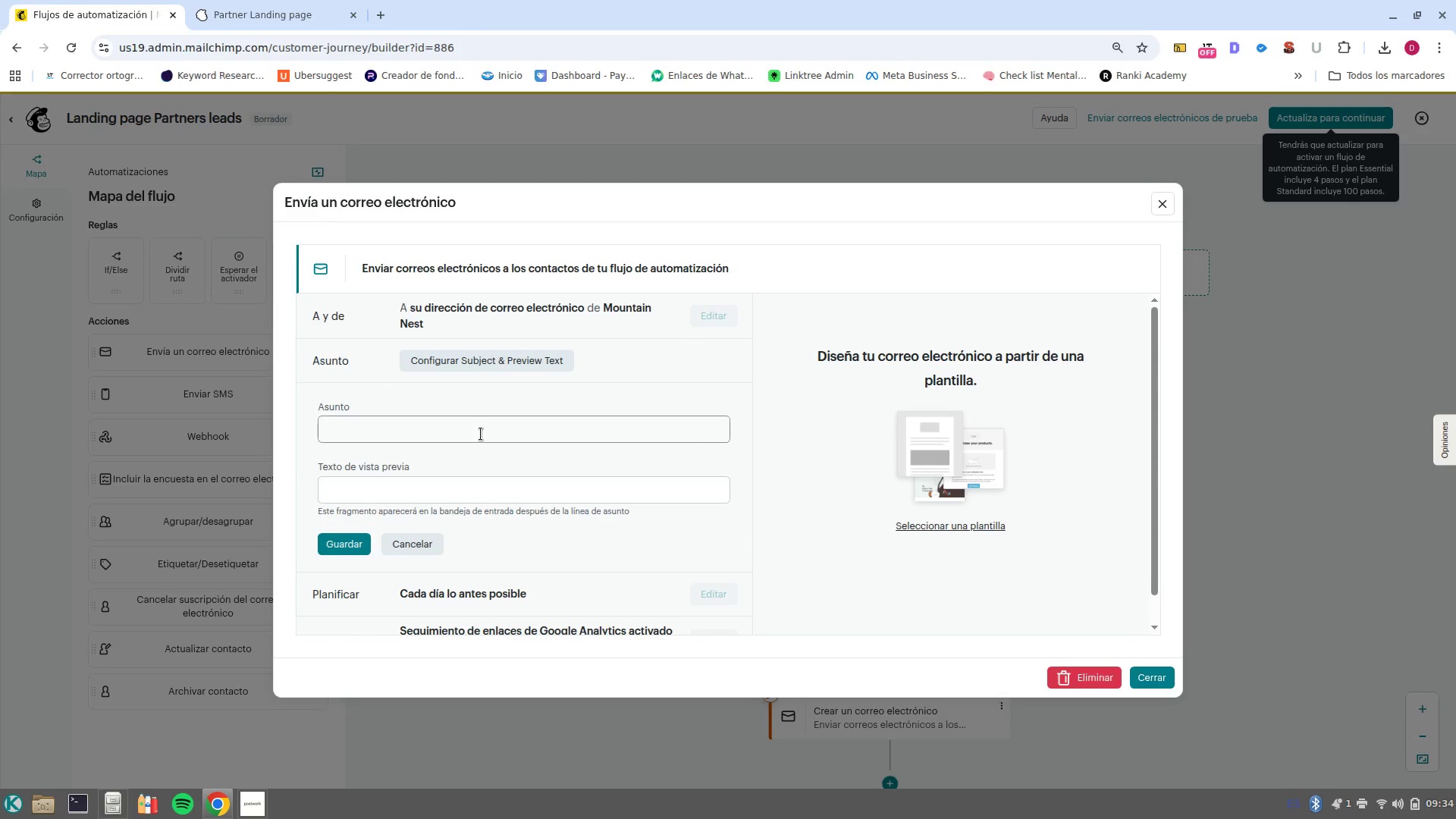 
left_click([481, 434])
 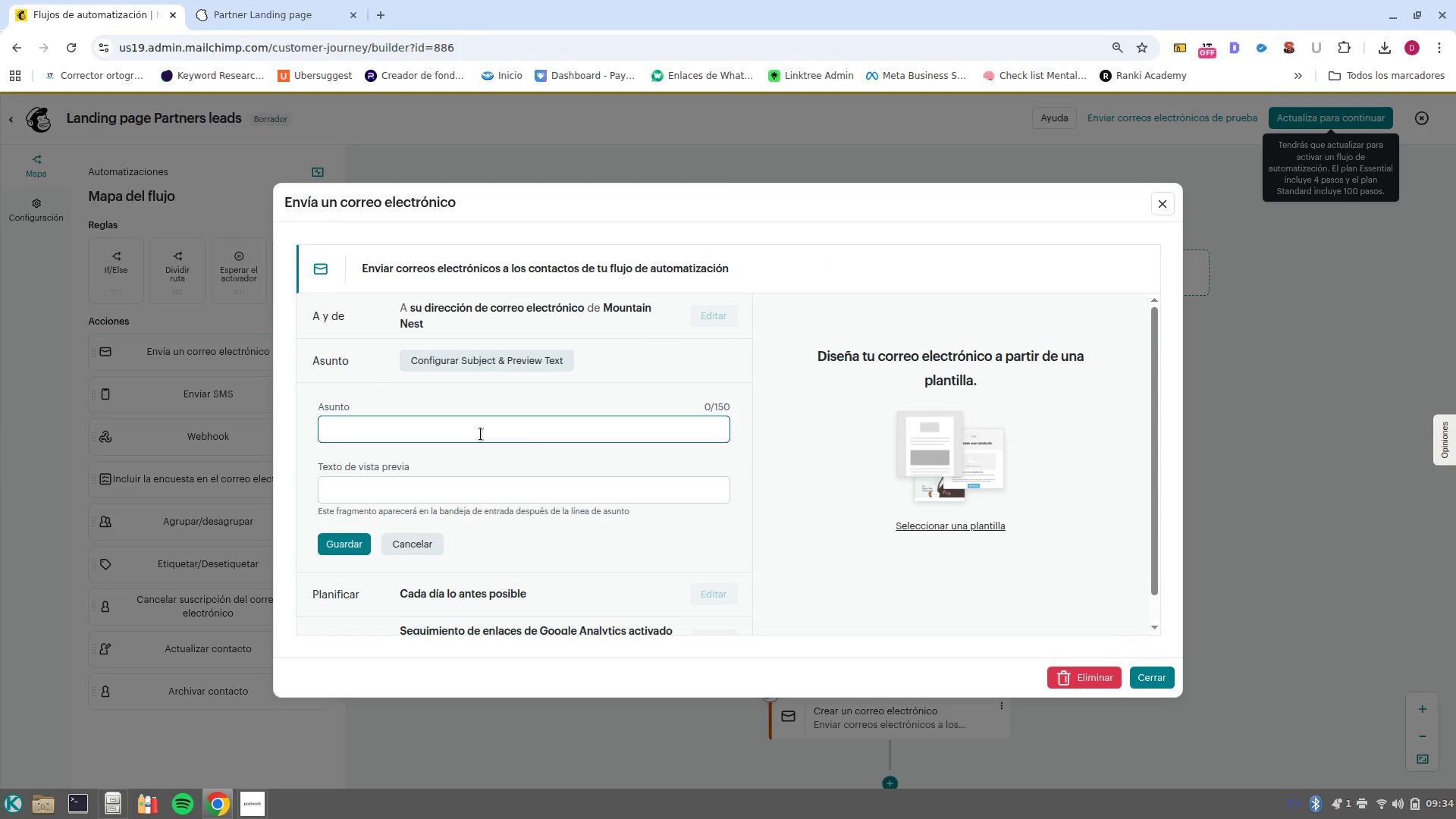 
type(A especial invitation for 1)
 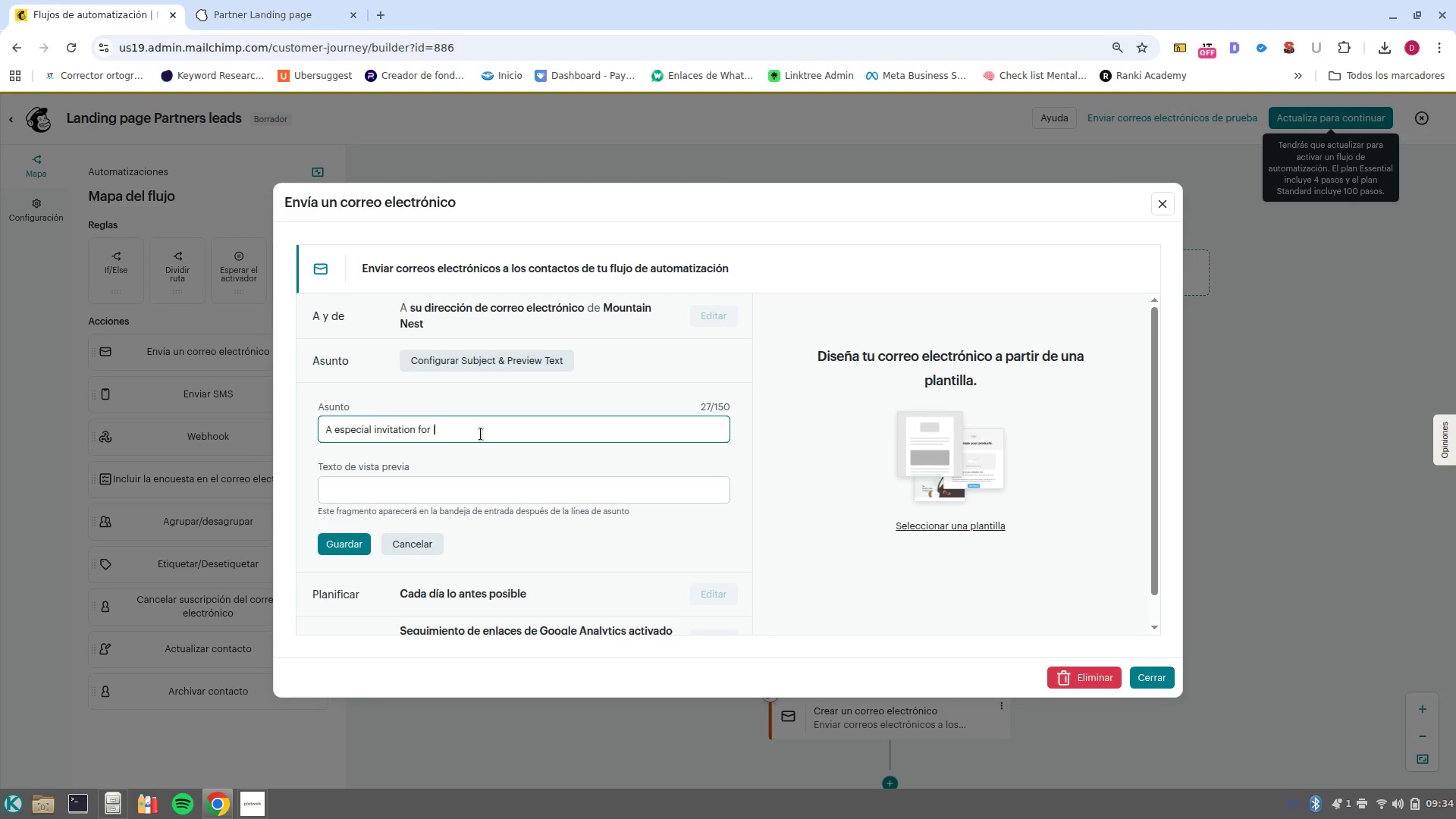 
hold_key(key=AltRight, duration=0.95)
 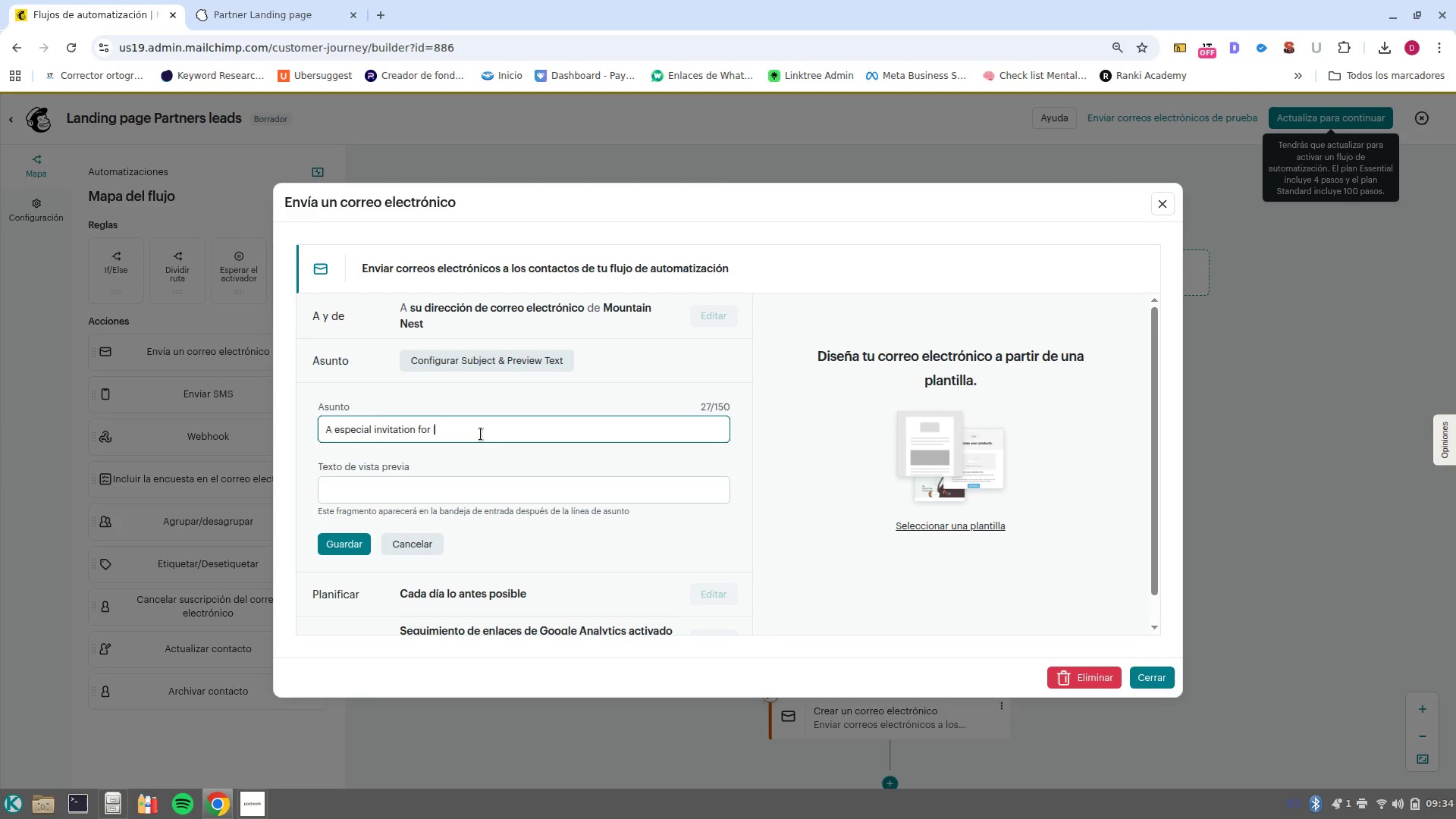 
key(ArrowLeft)
 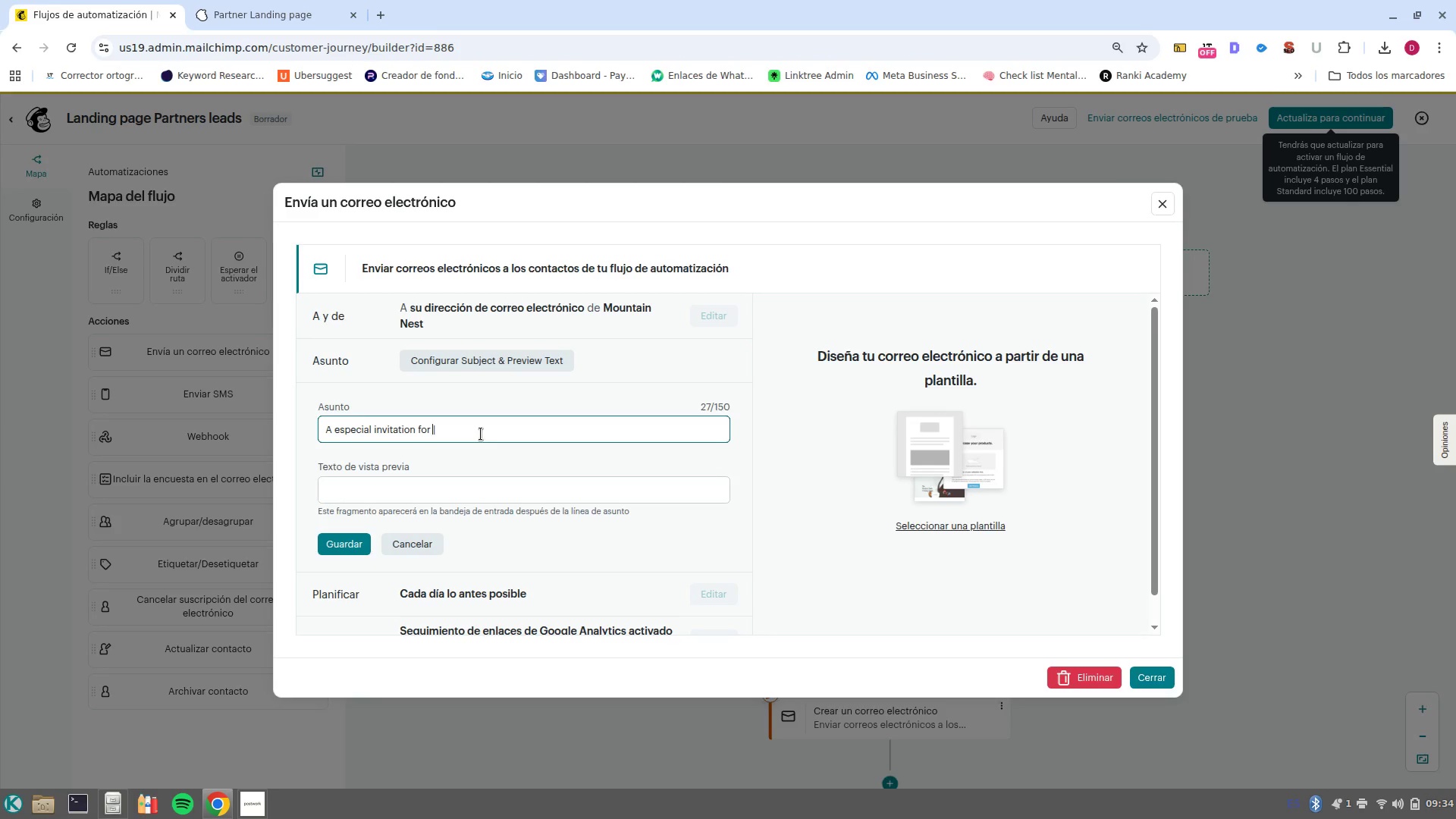 
key(Shift+ShiftRight)
 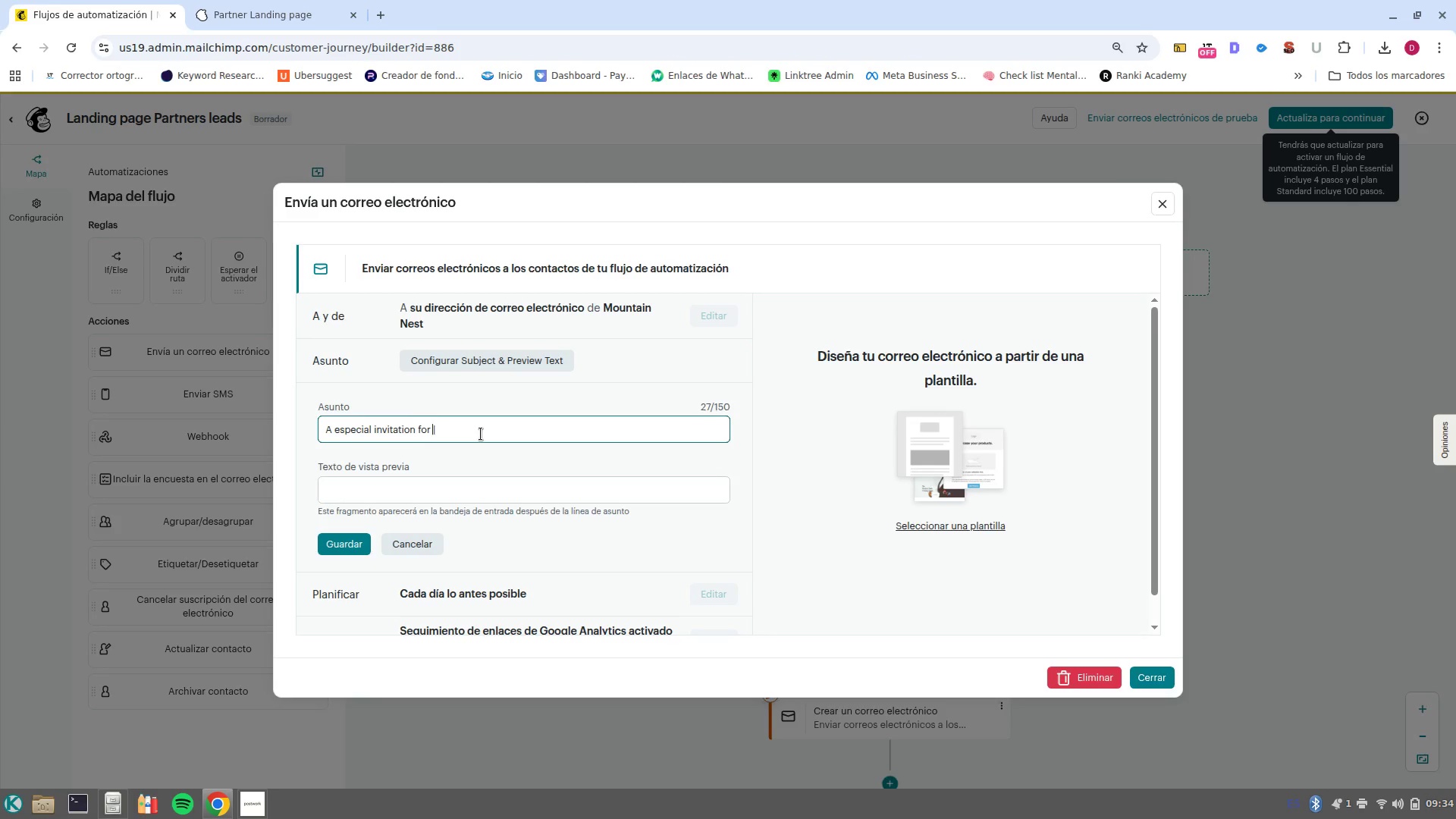 
key(Shift+BracketRight)
 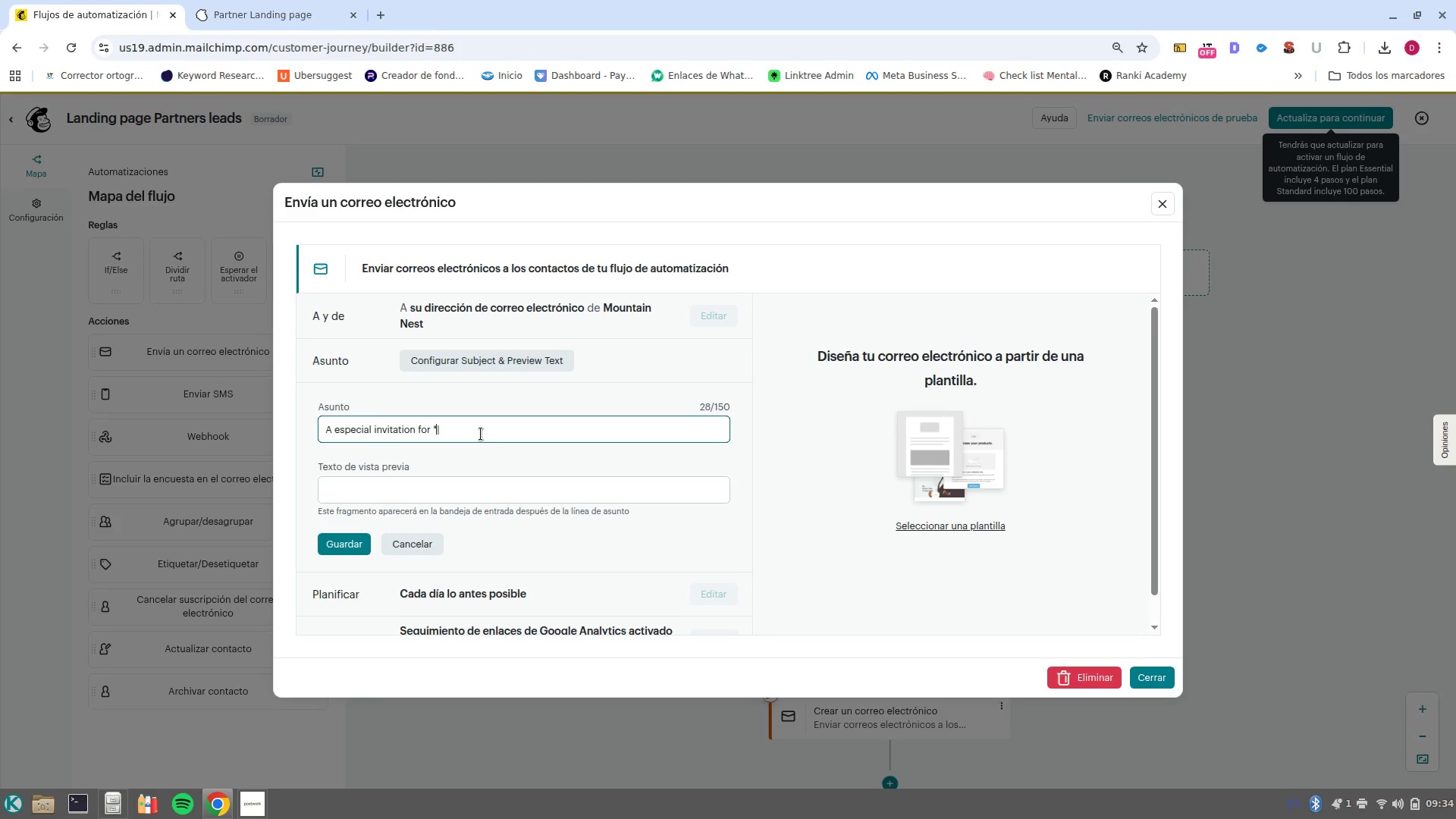 
key(Insert)
 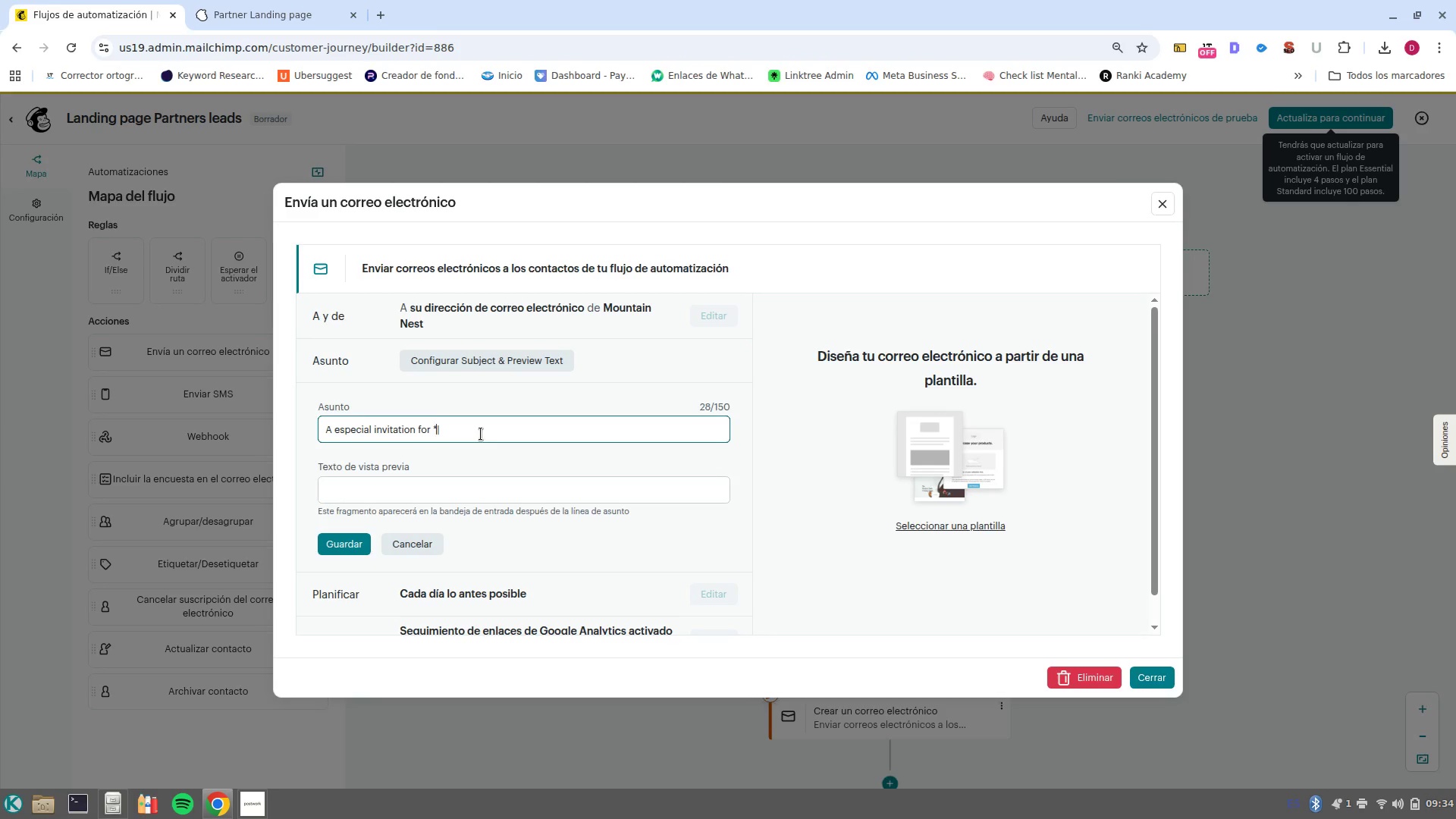 
key(ArrowRight)
 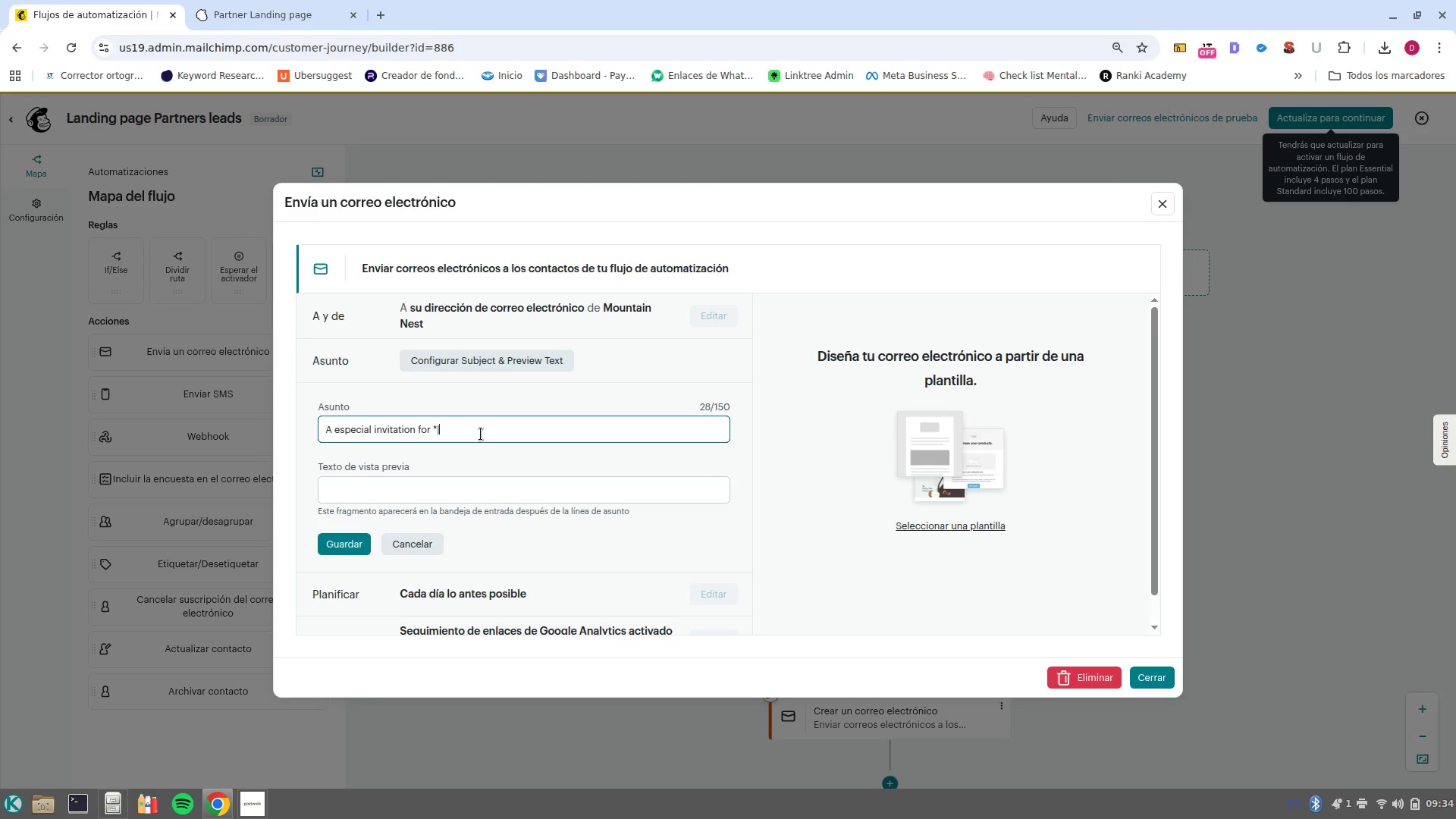 
key(ArrowRight)
 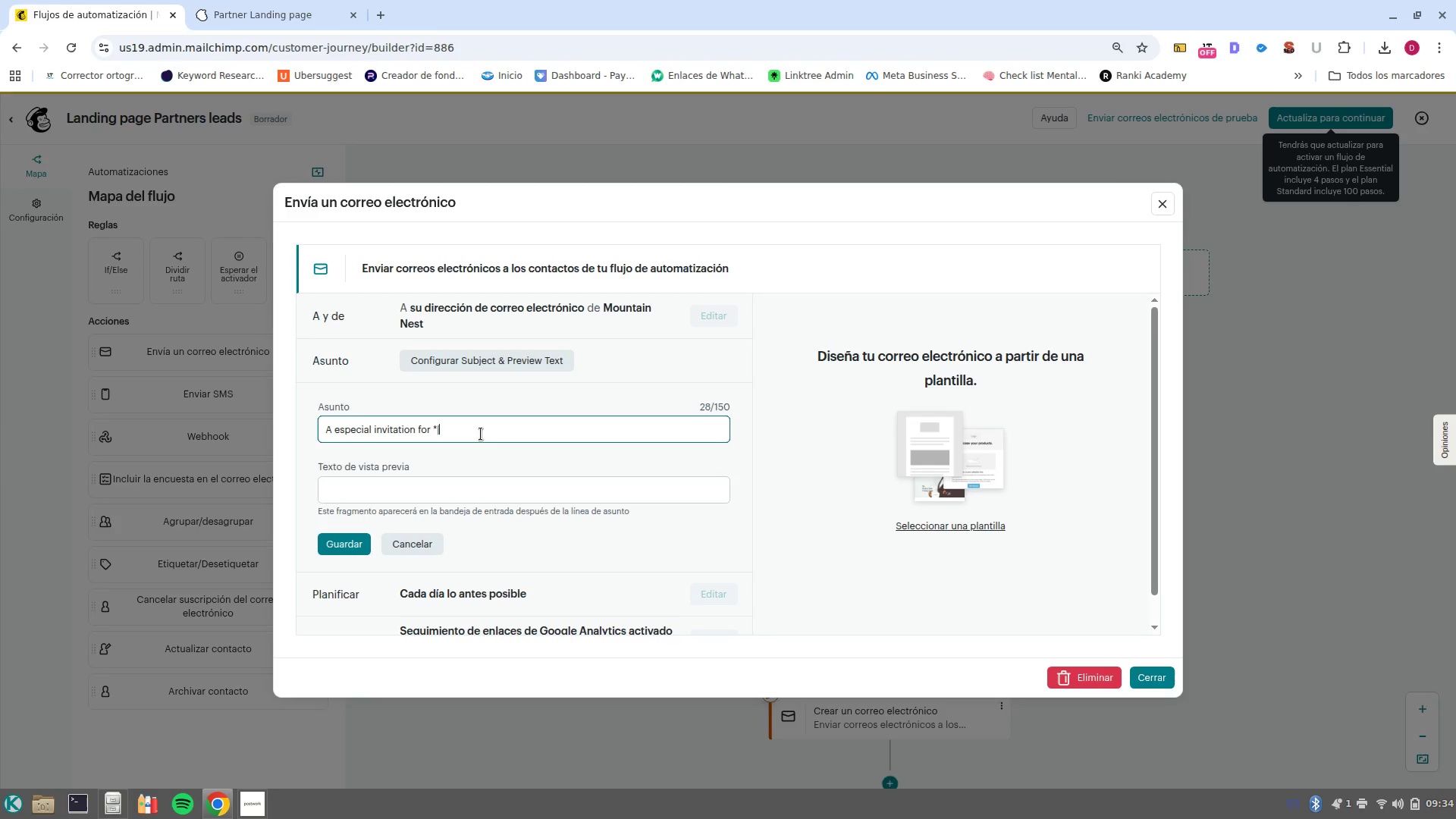 
type(FNAME1)
 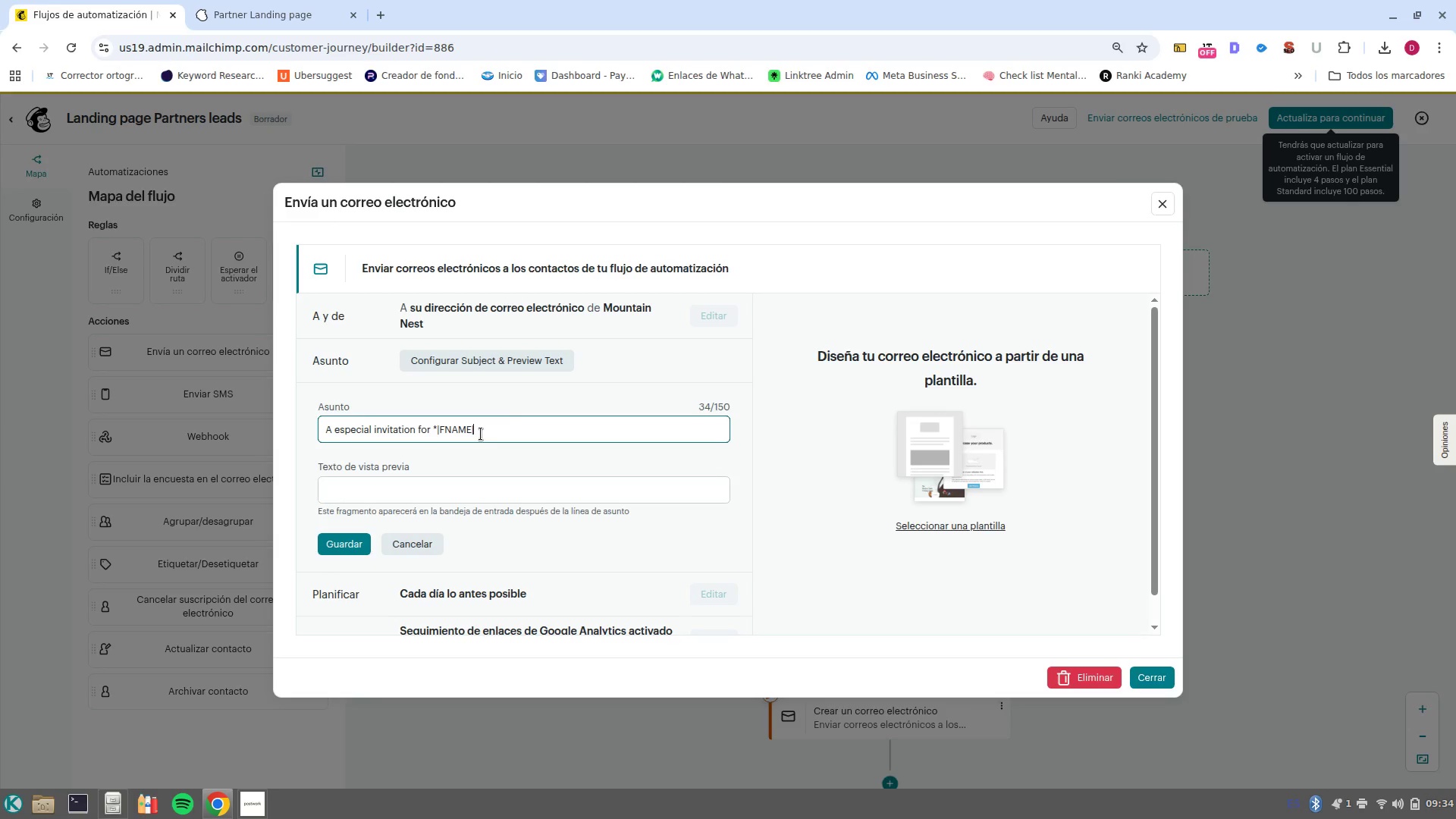 
hold_key(key=AltRight, duration=0.66)
 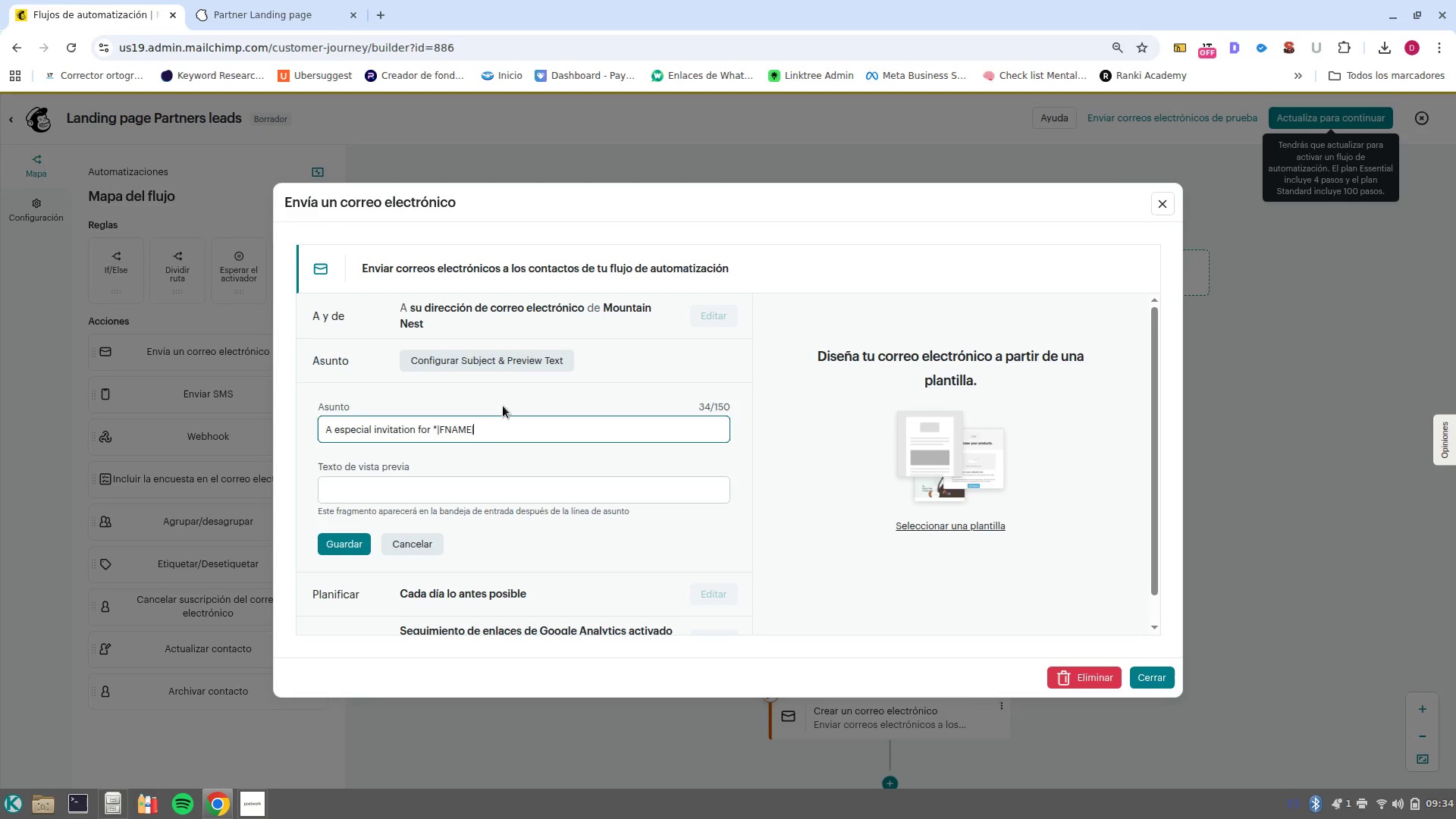 
key(Shift+ShiftRight)
 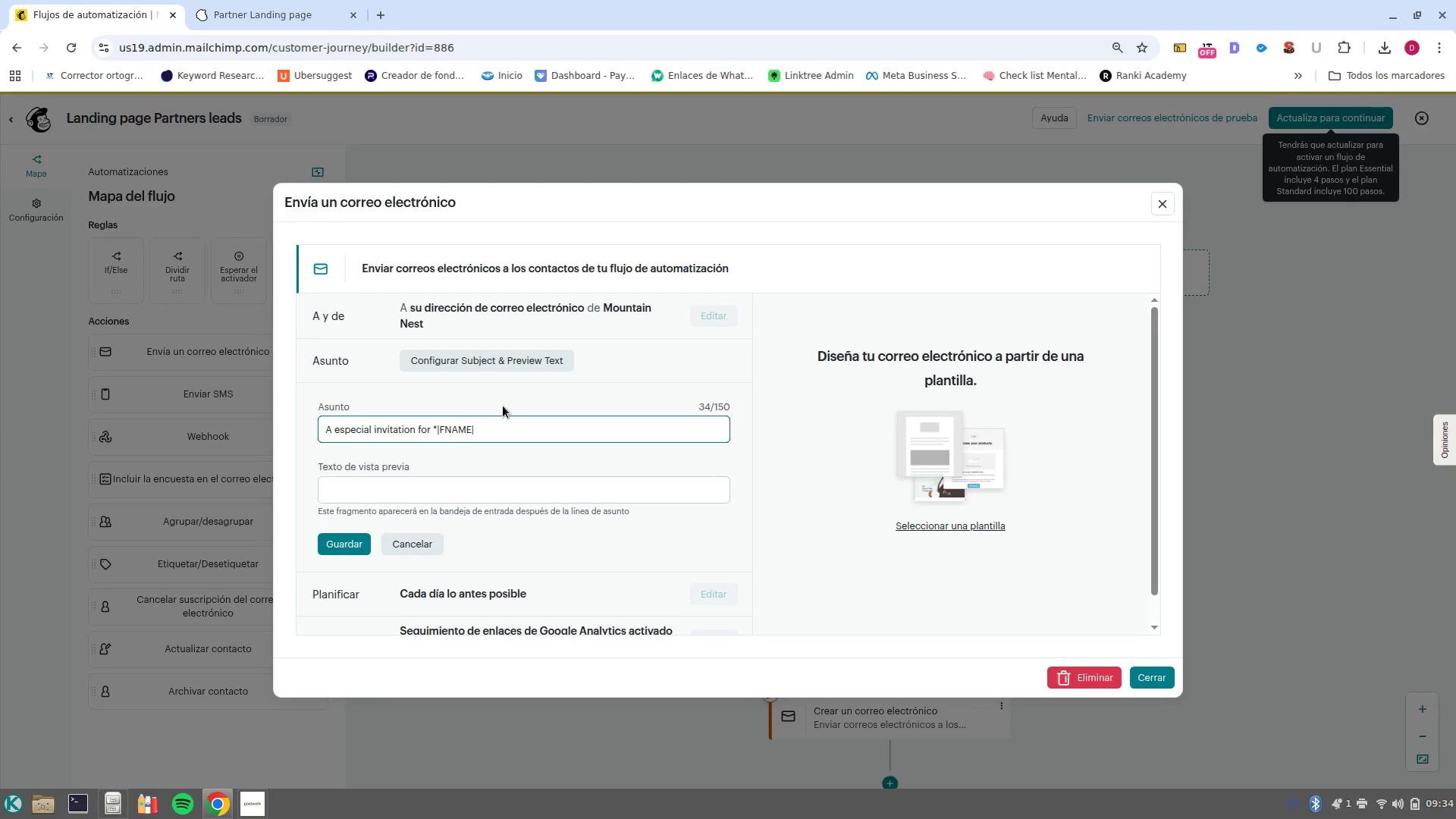 
key(Shift+BracketRight)
 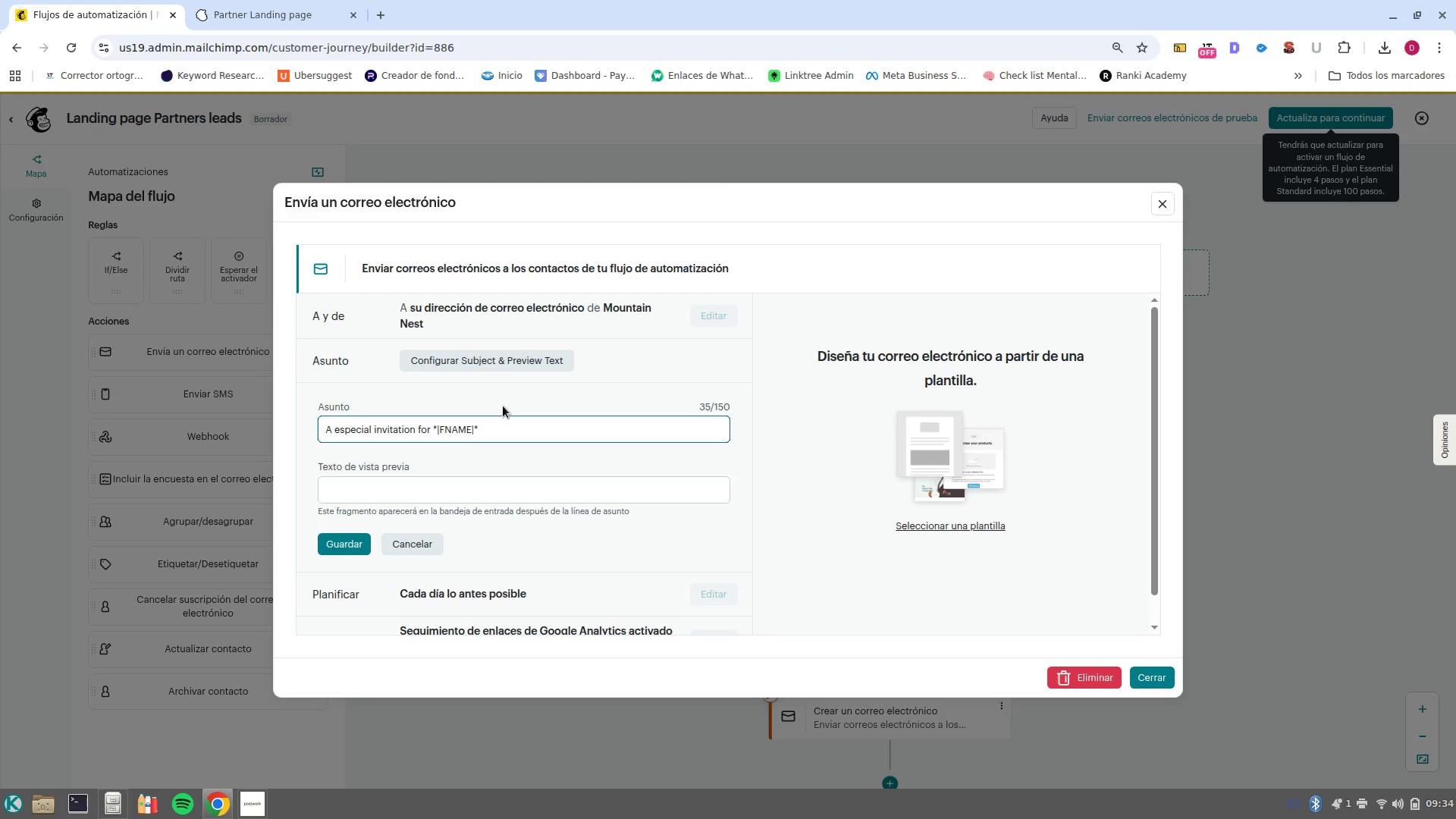 
key(CapsLock)
 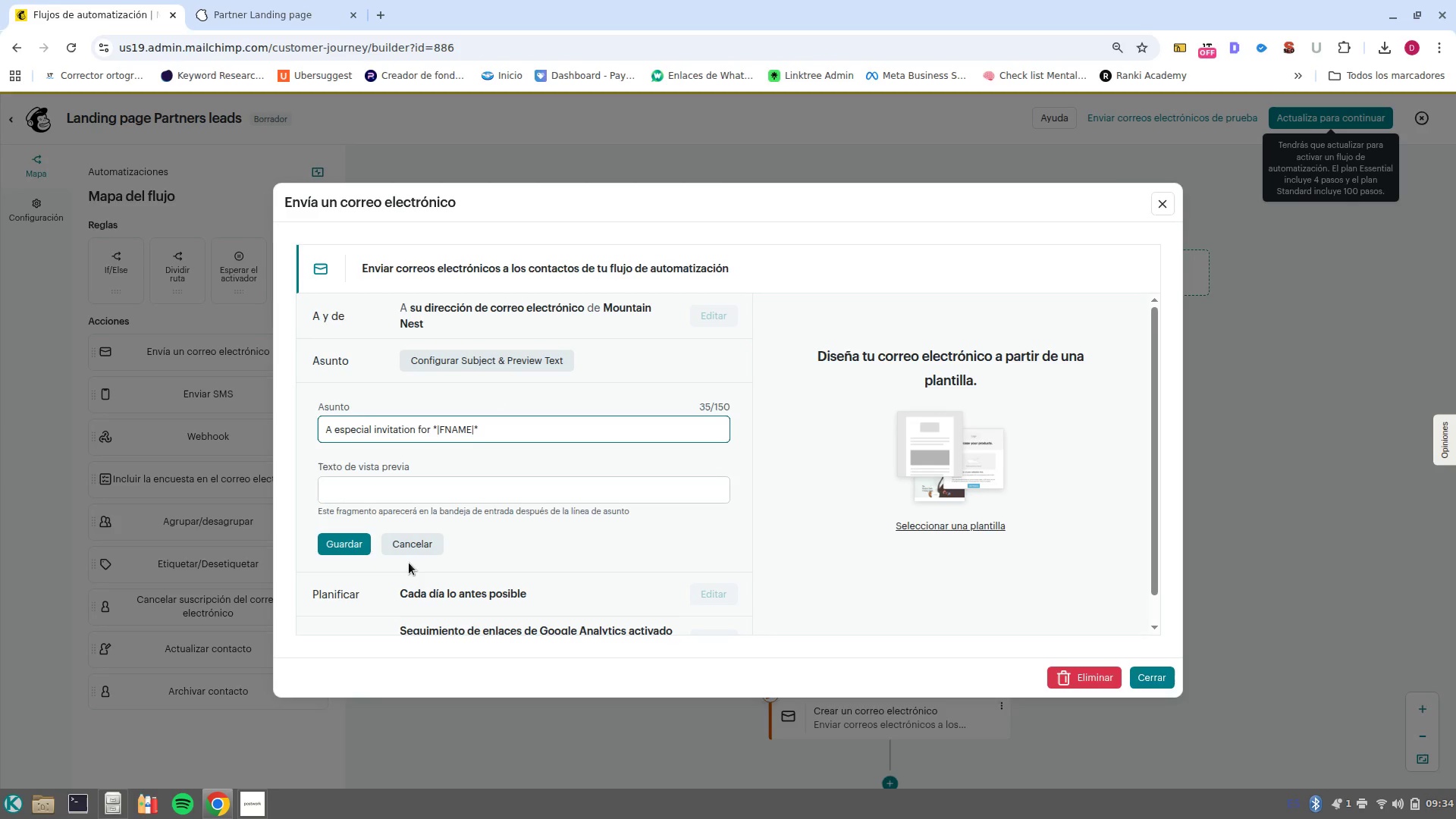 
left_click([347, 546])
 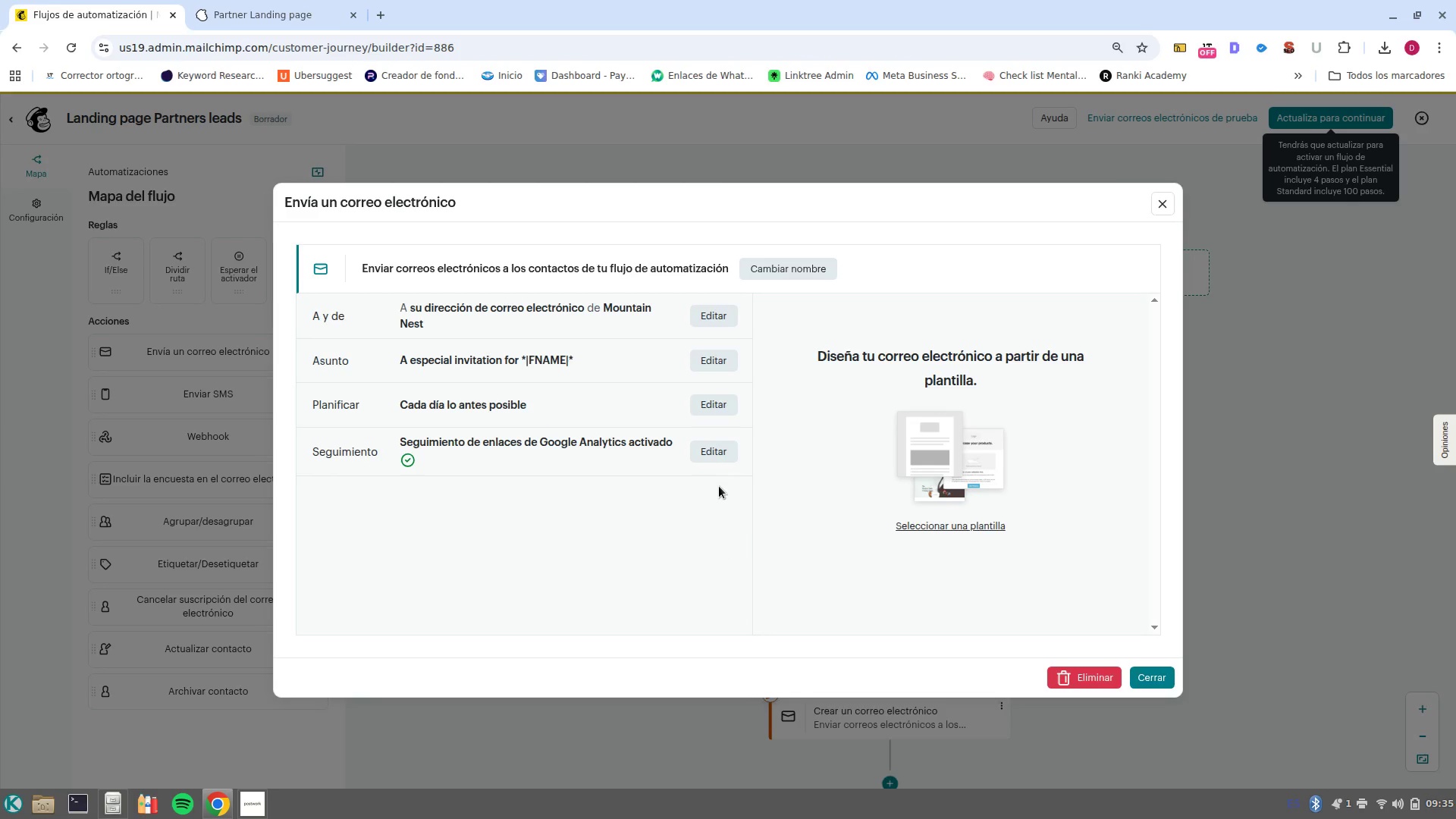 
wait(52.69)
 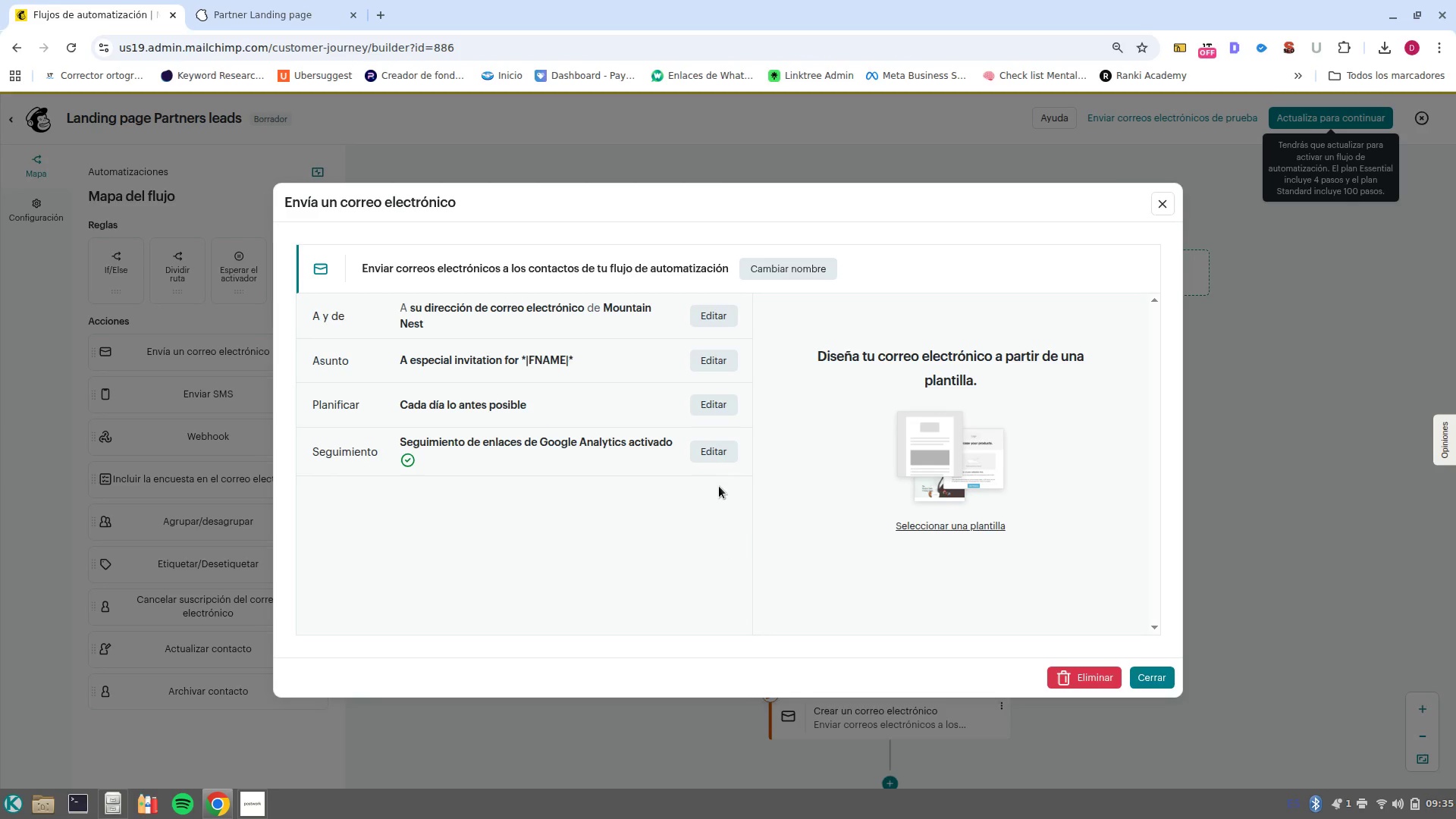 
left_click([723, 366])
 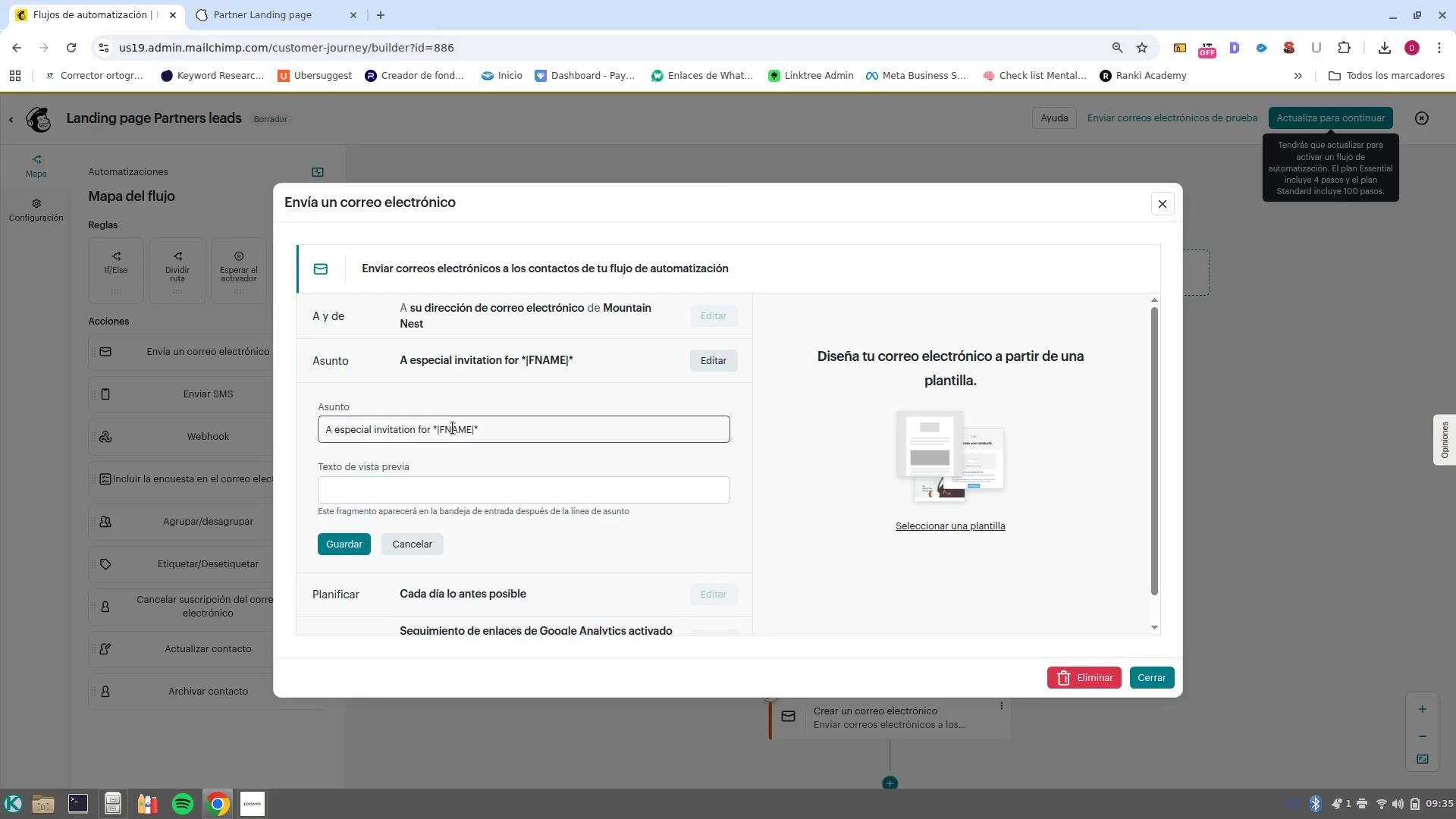 
double_click([453, 428])
 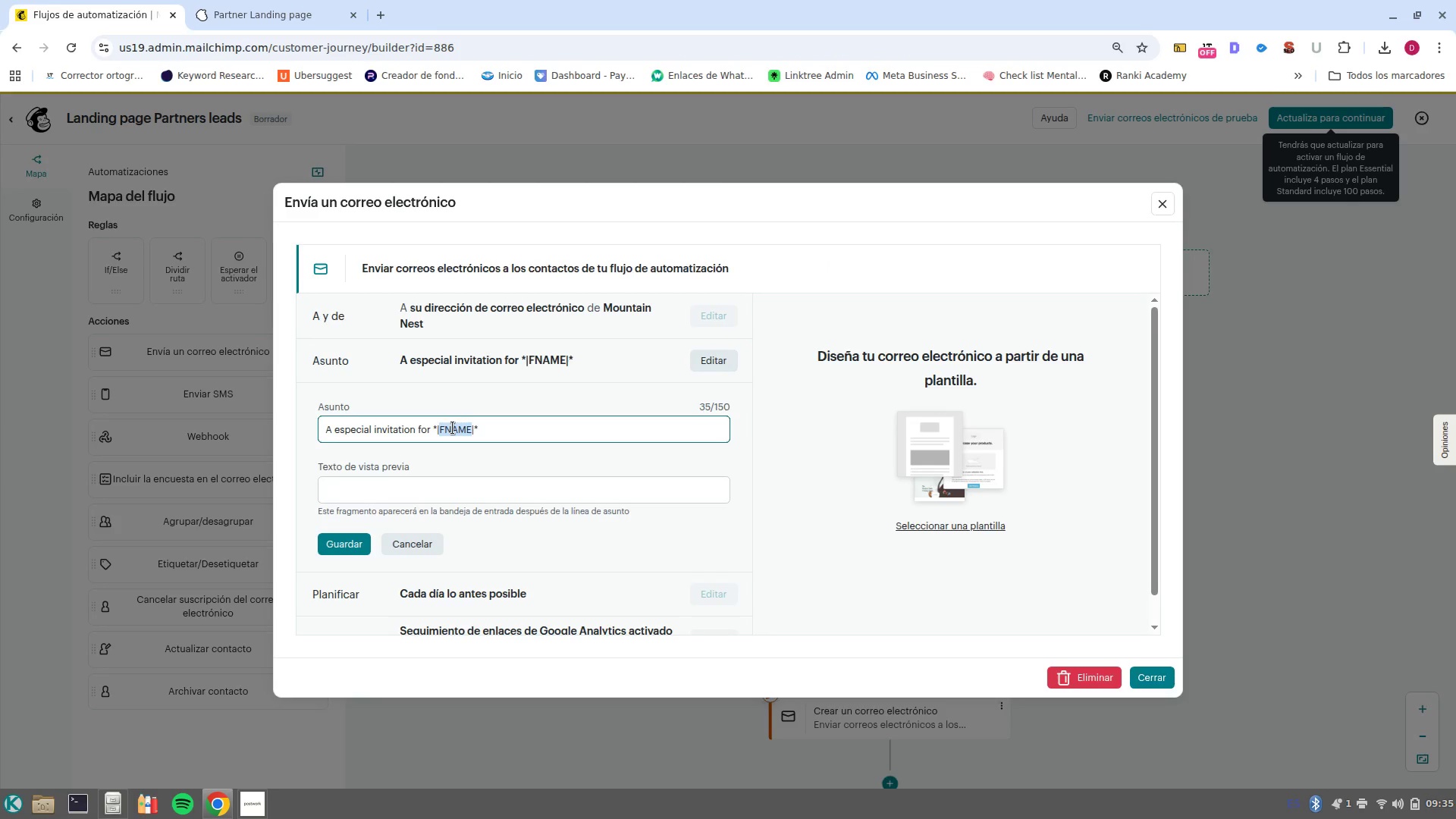 
left_click([453, 428])
 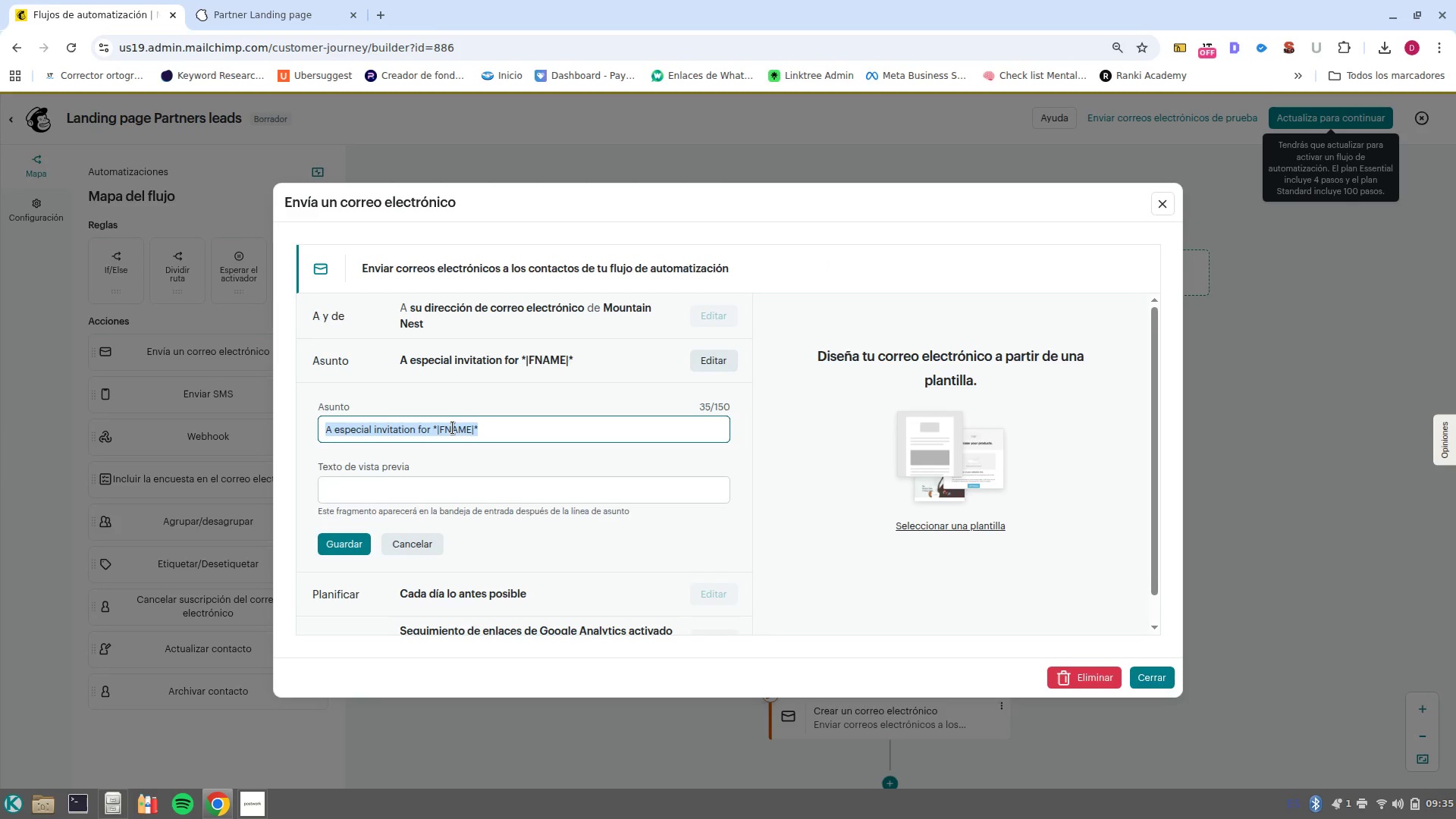 
type(A new partnership for )
 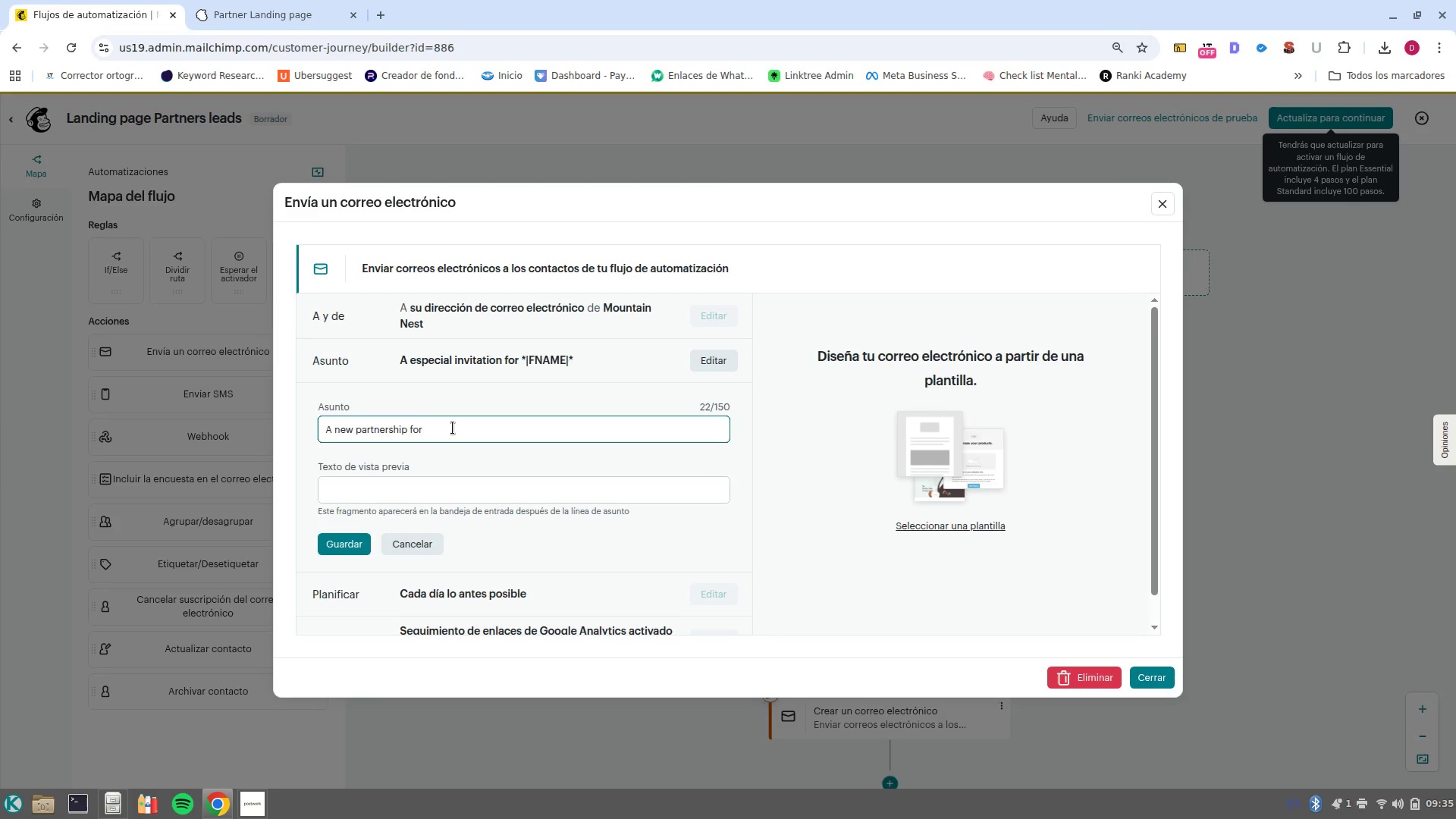 
key(Alt+AltRight)
 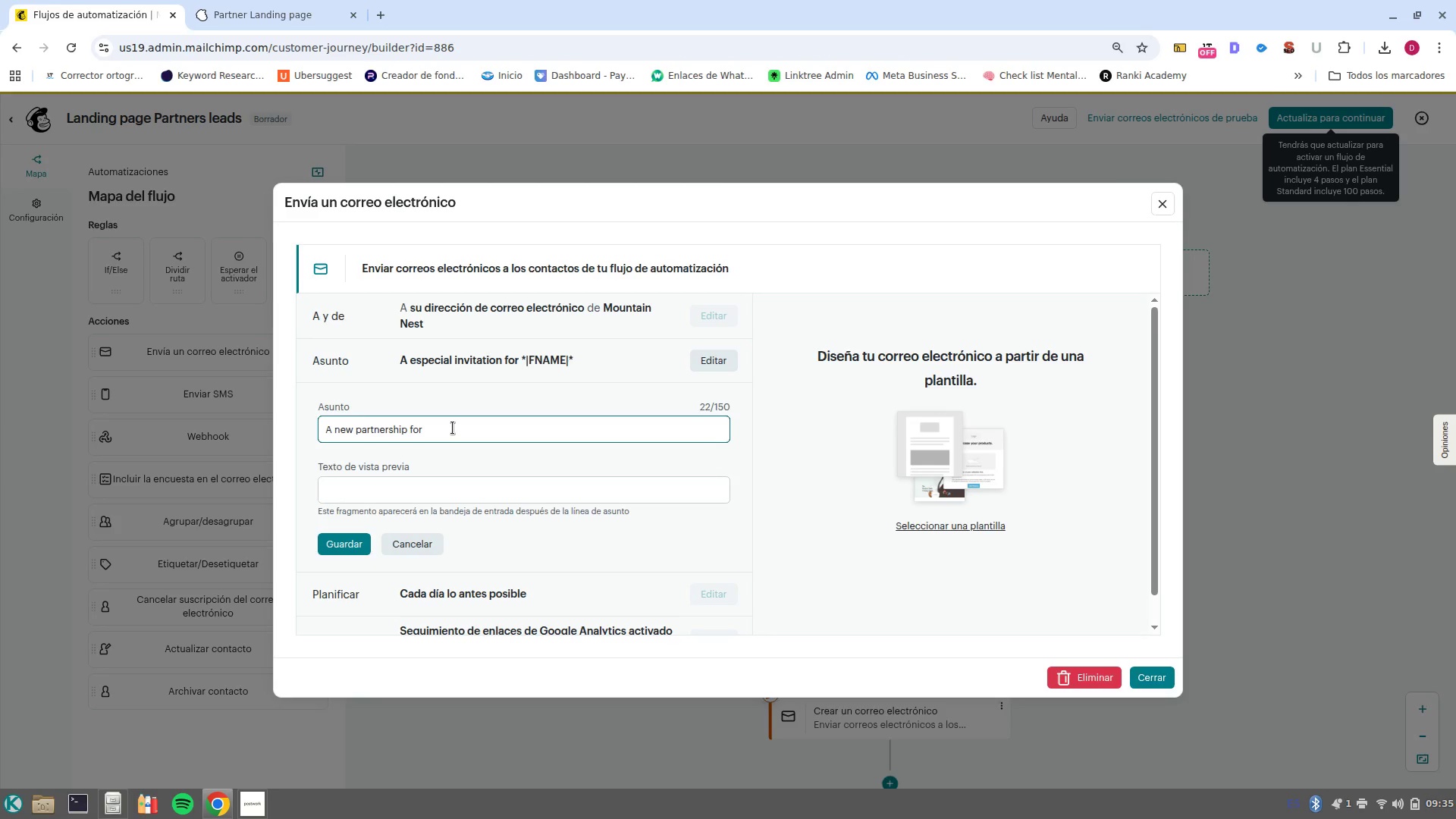 
key(Shift+ShiftRight)
 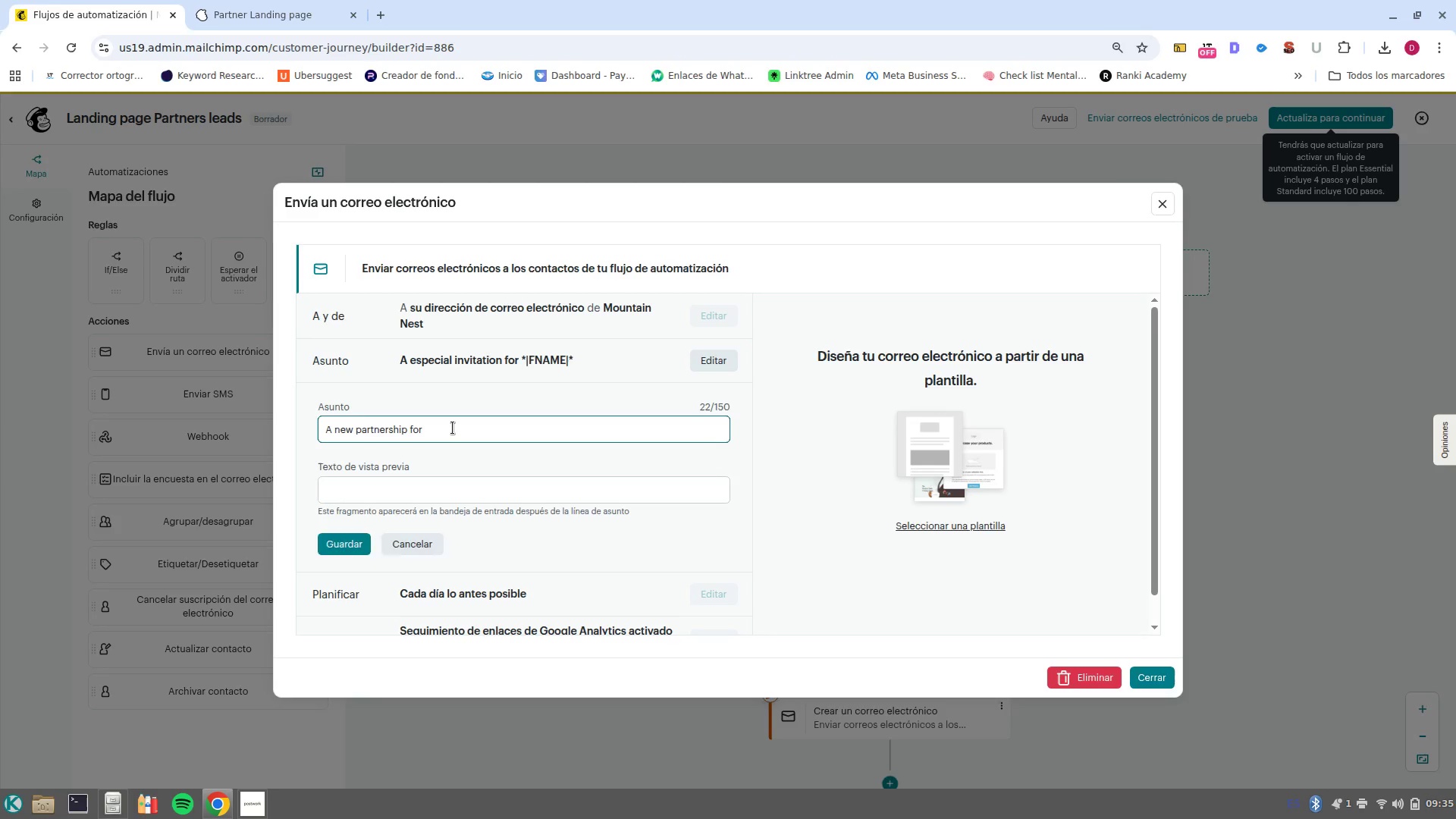 
key(Shift+Enter)
 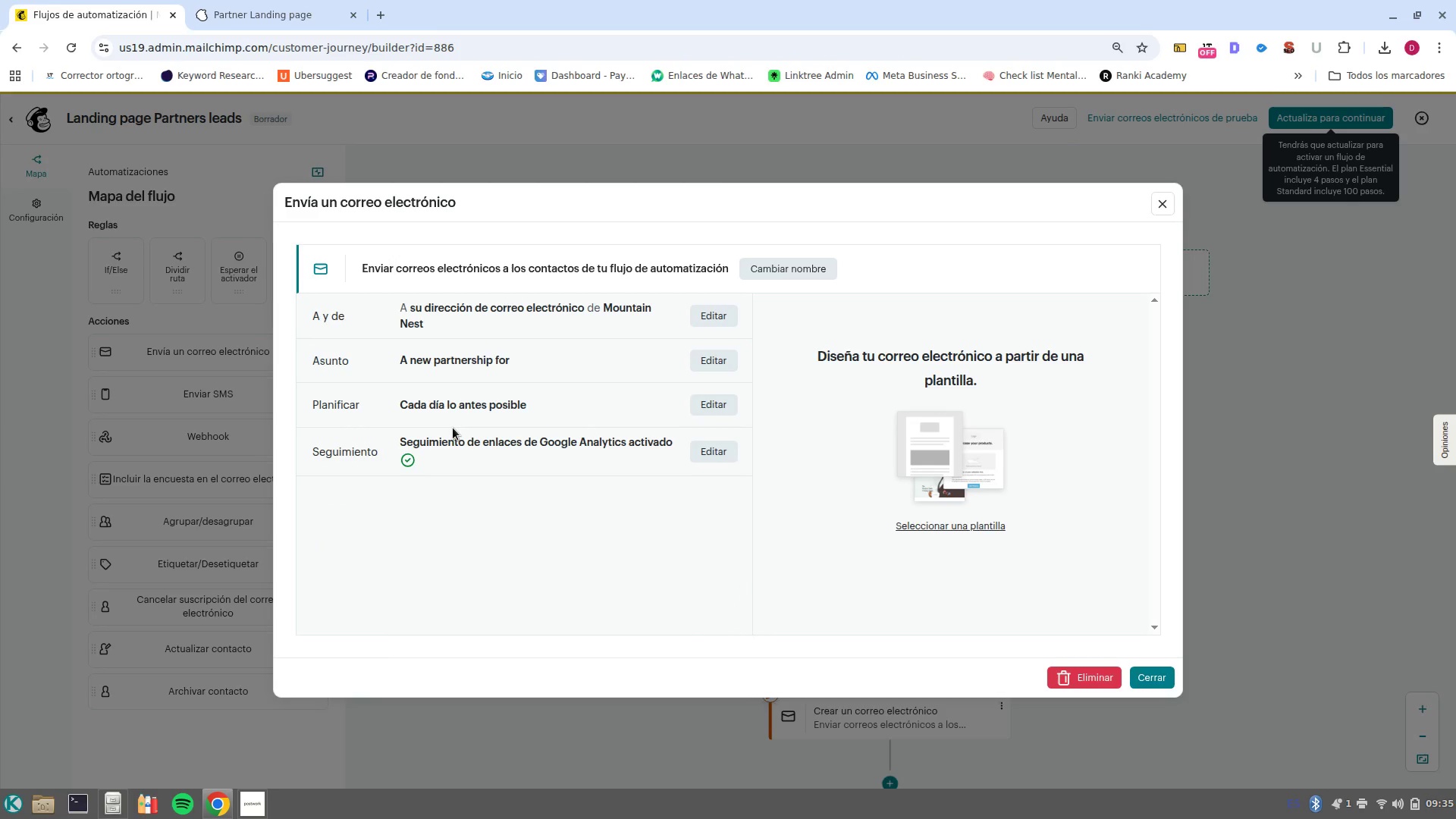 
key(Shift+BracketRight)
 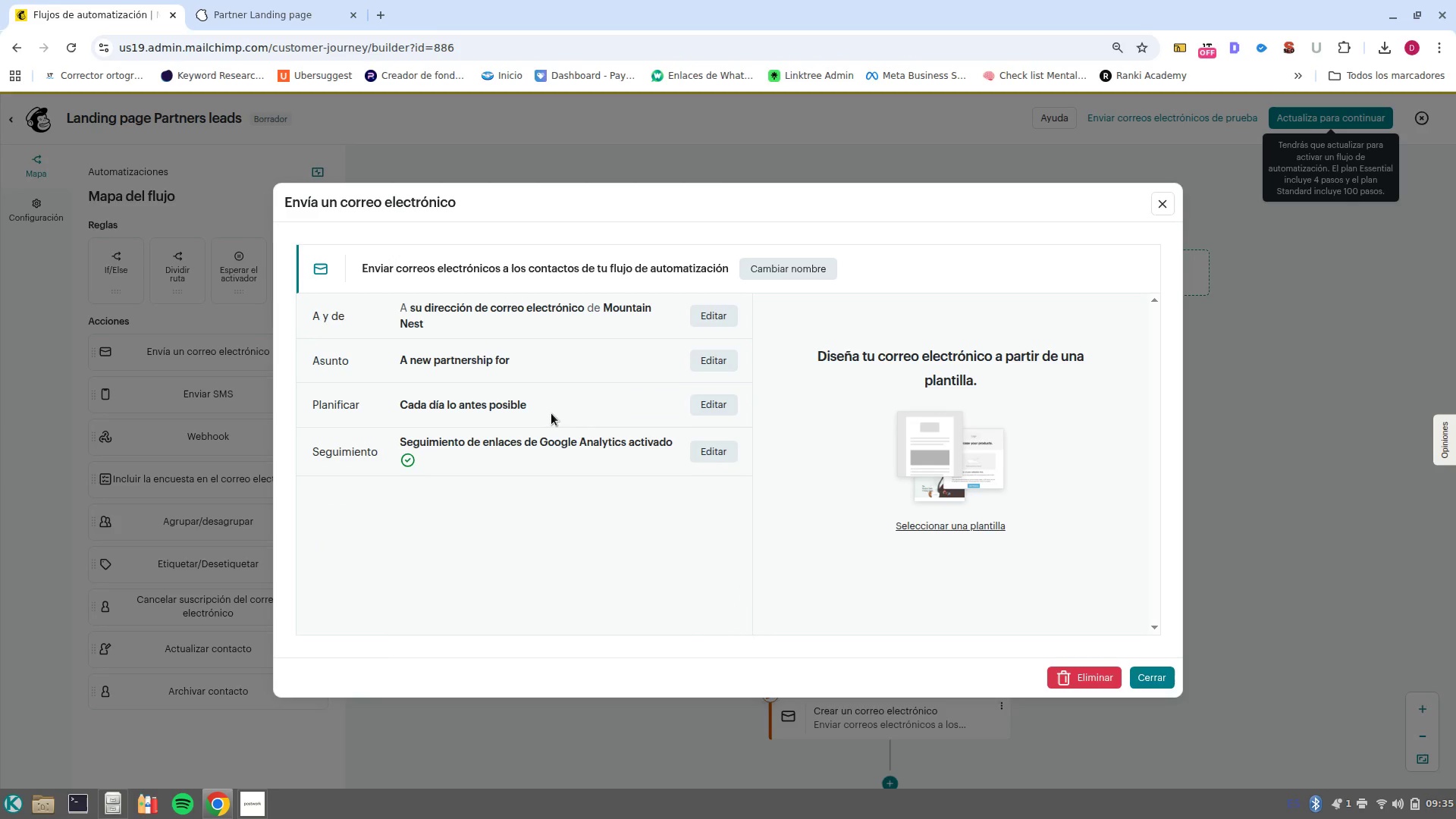 
left_click([723, 364])
 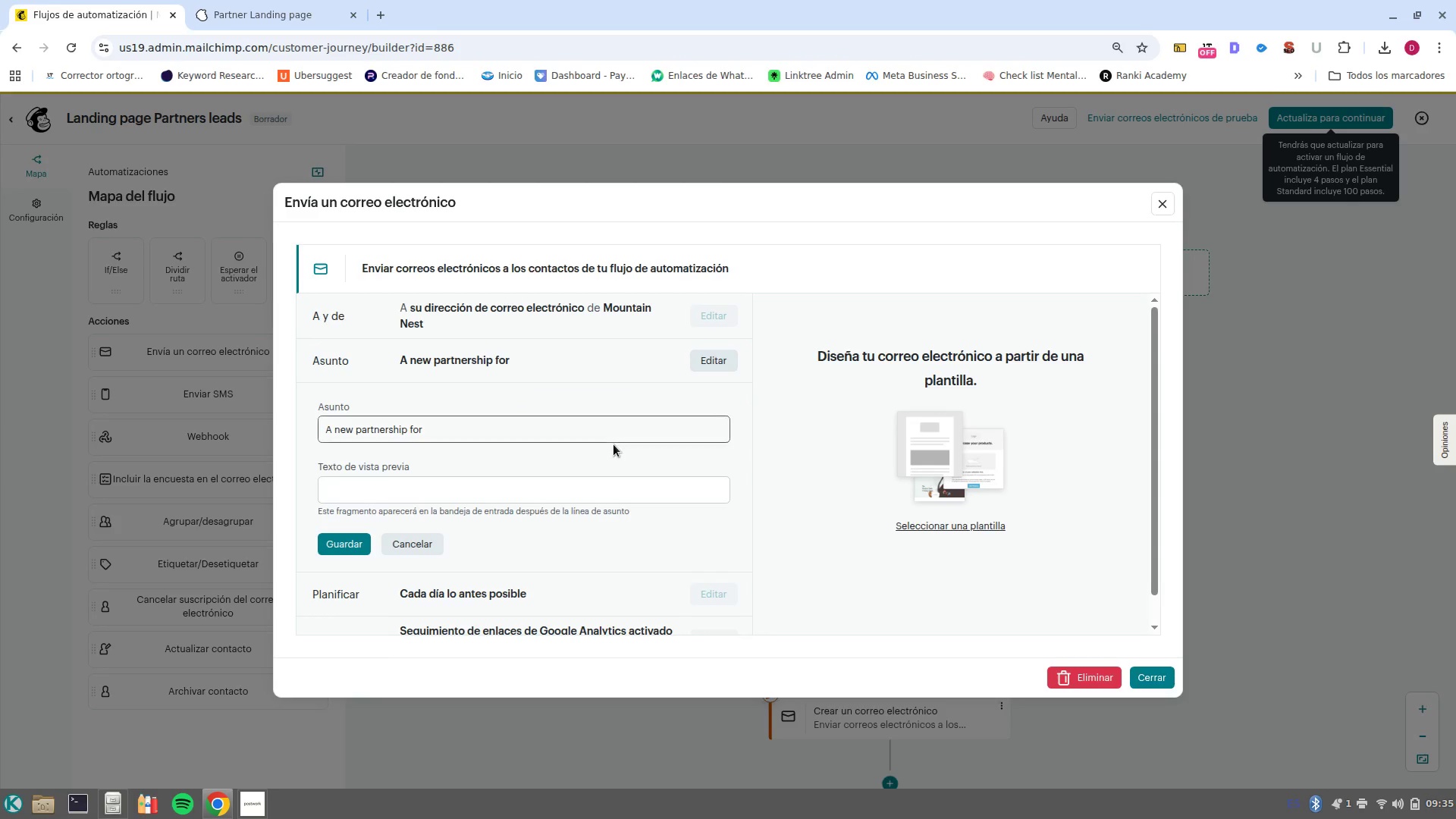 
left_click([613, 444])
 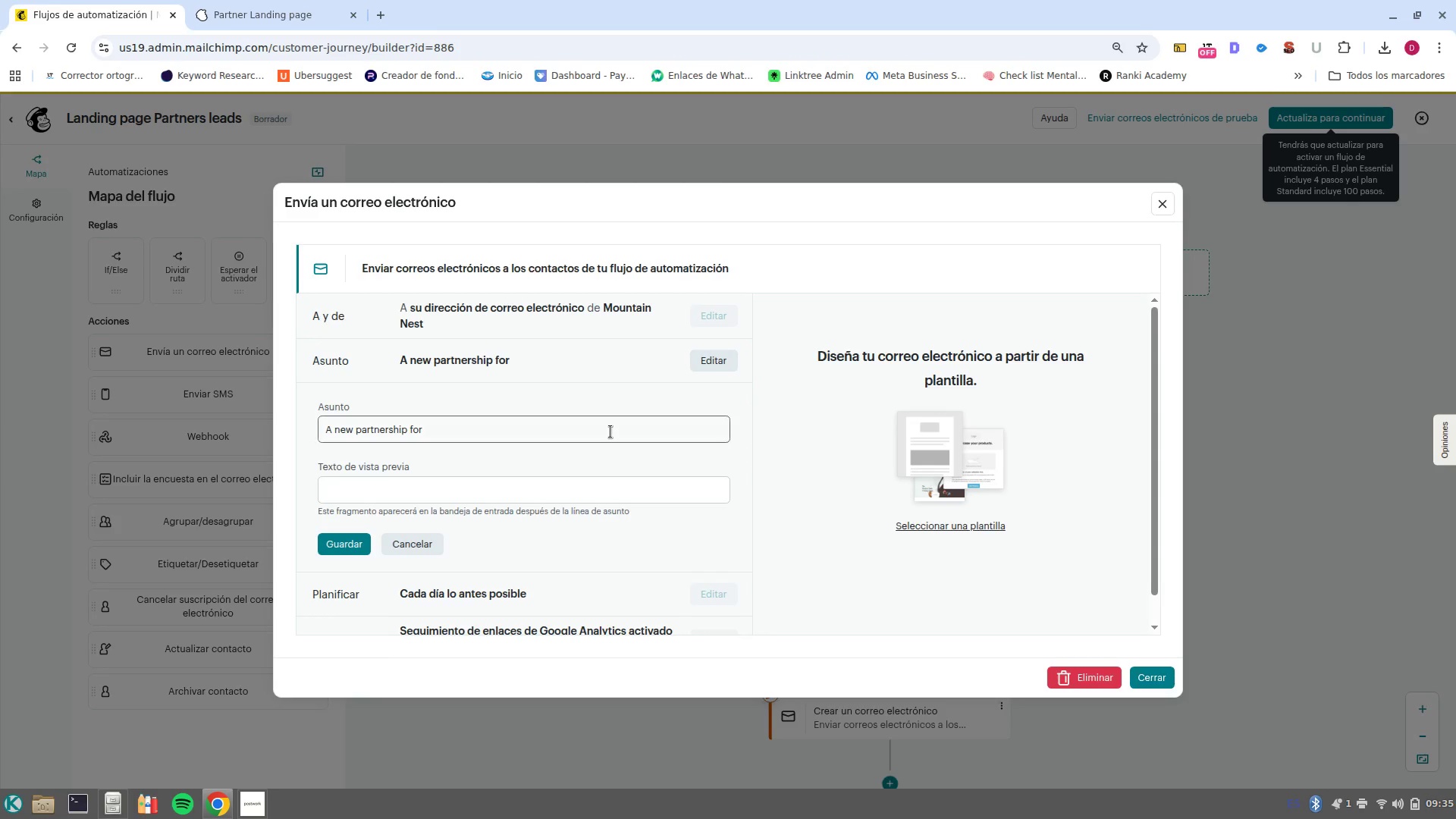 
left_click([610, 431])
 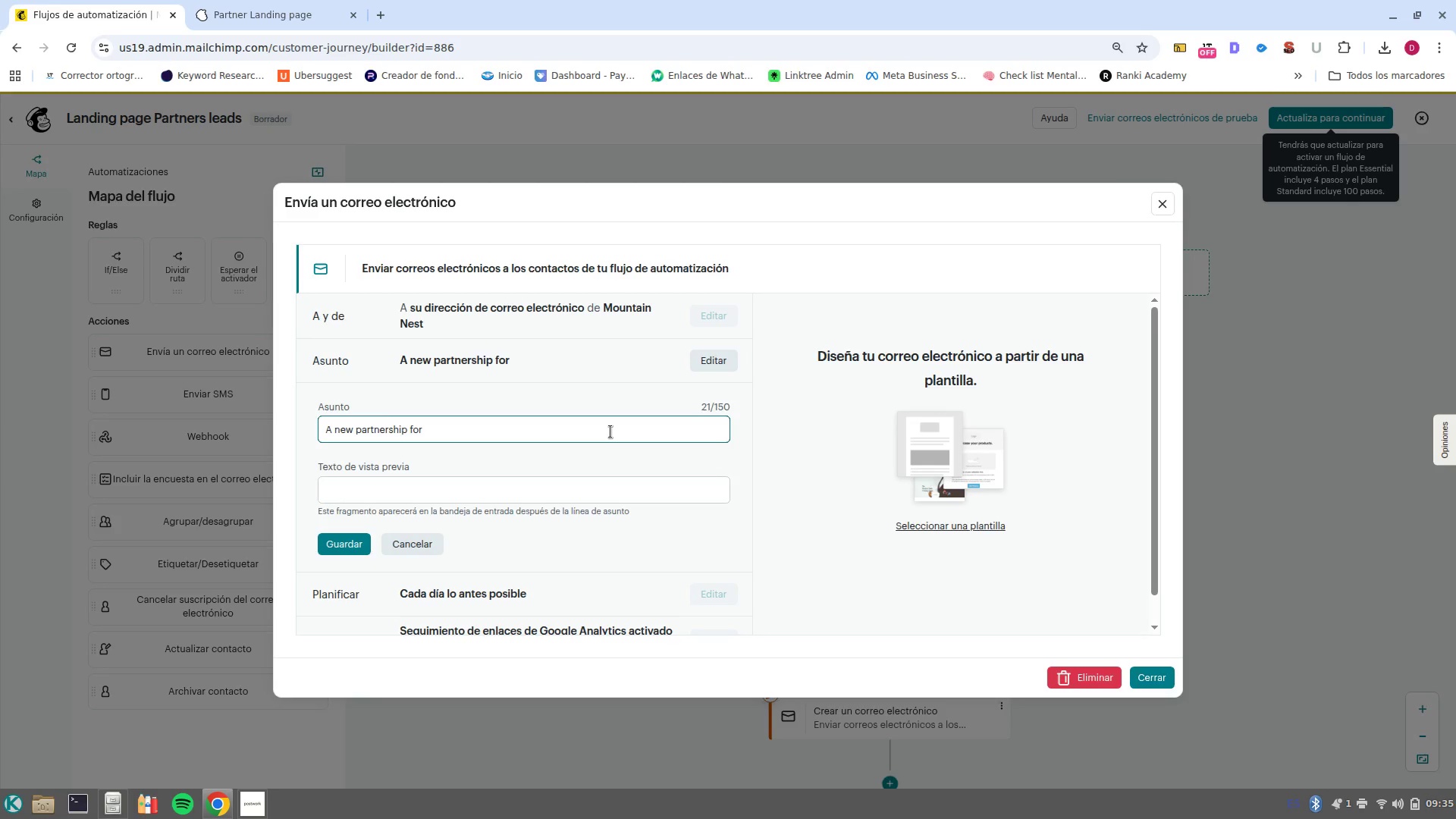 
key(Shift+ShiftRight)
 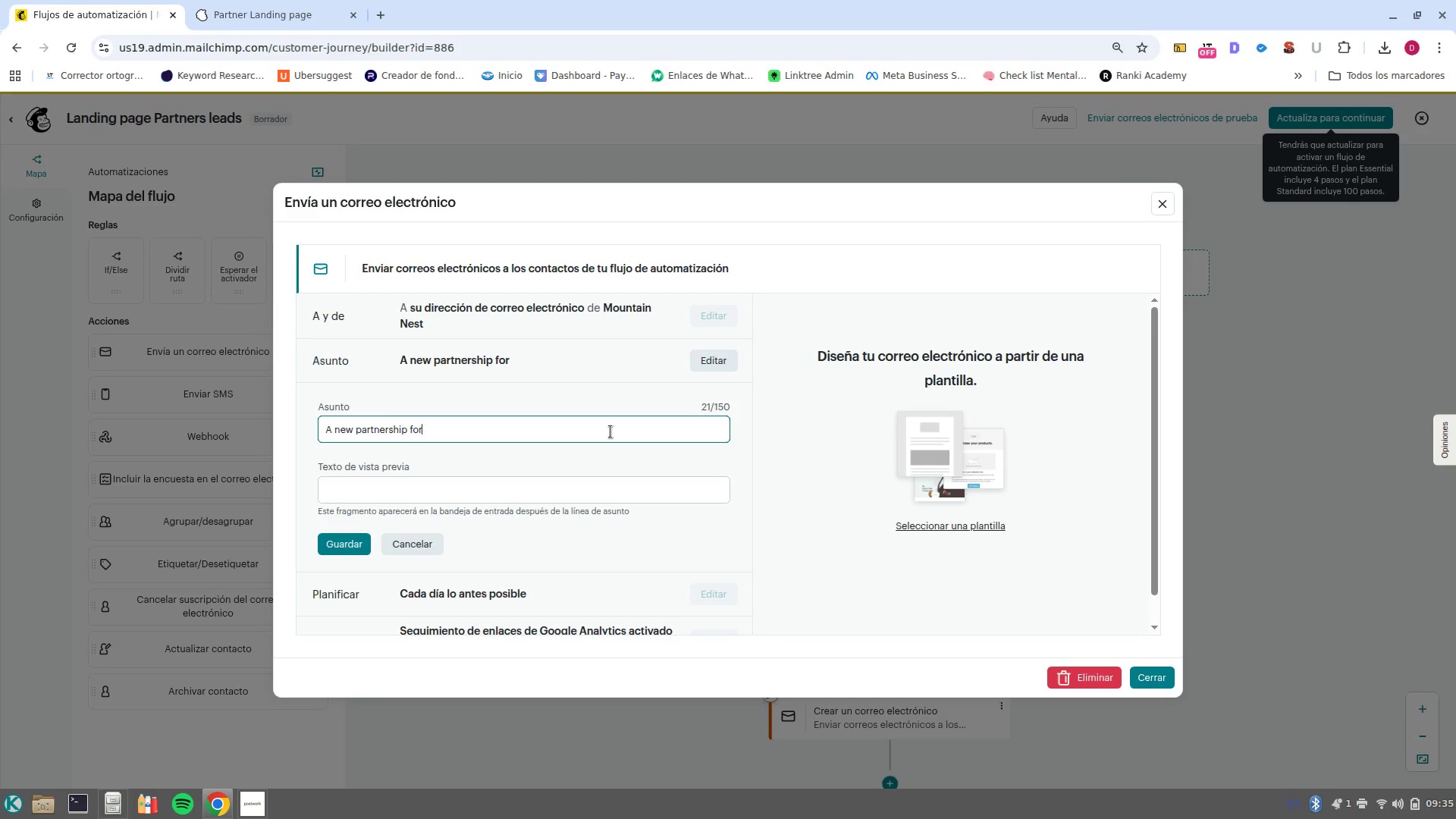 
key(Shift+BracketRight)
 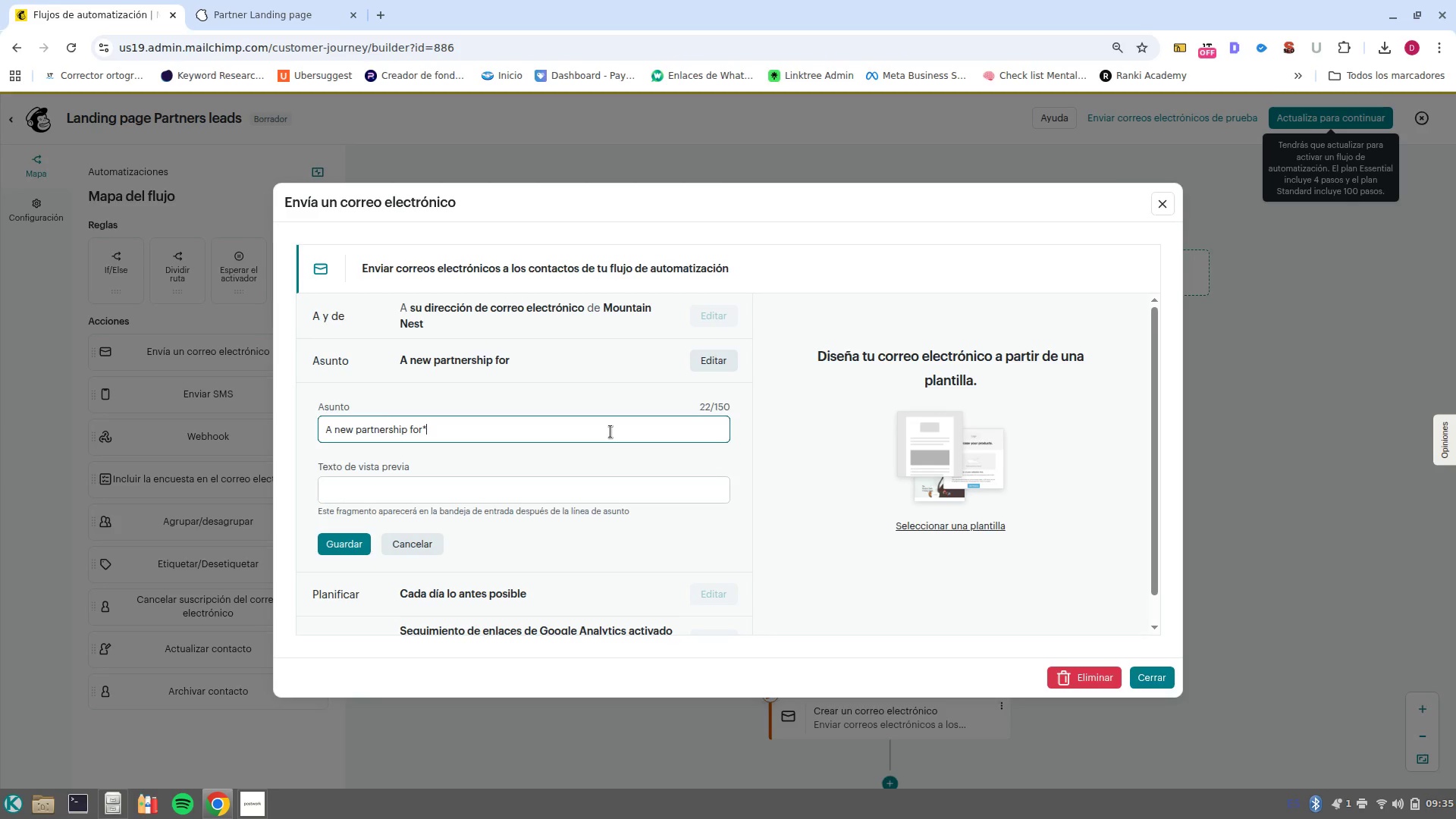 
key(Alt+1)
 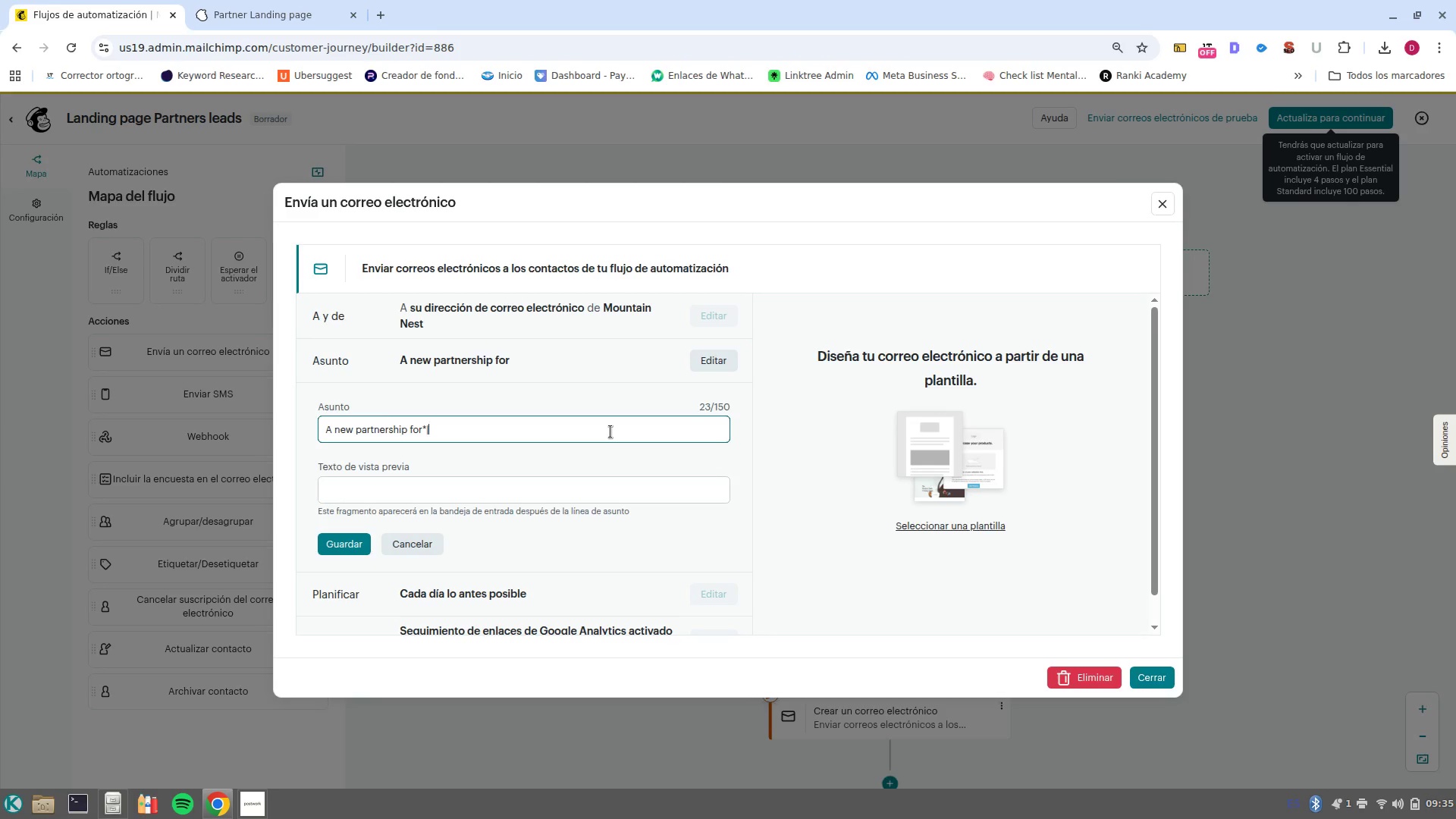 
key(ArrowLeft)
 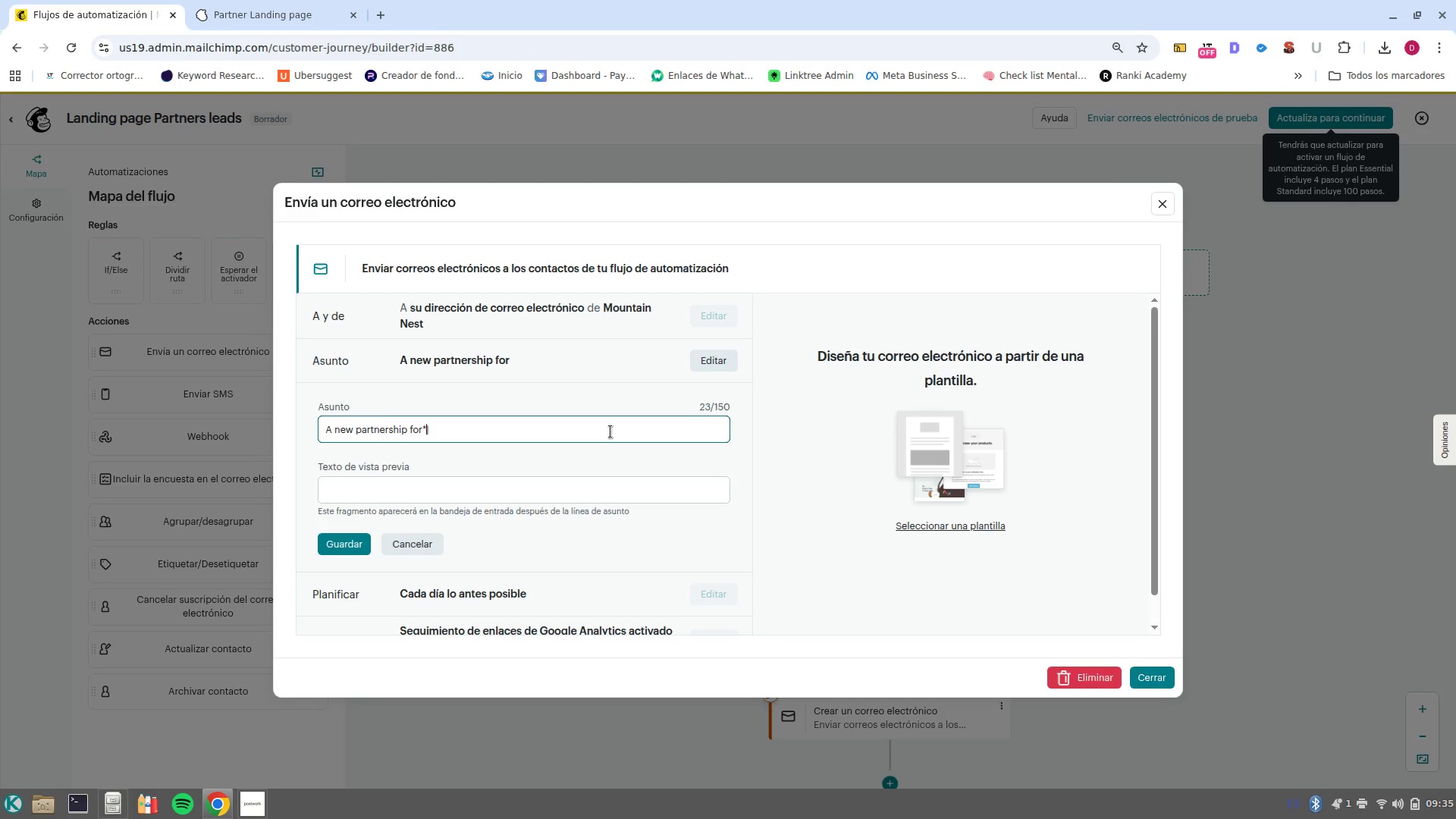 
key(ArrowLeft)
 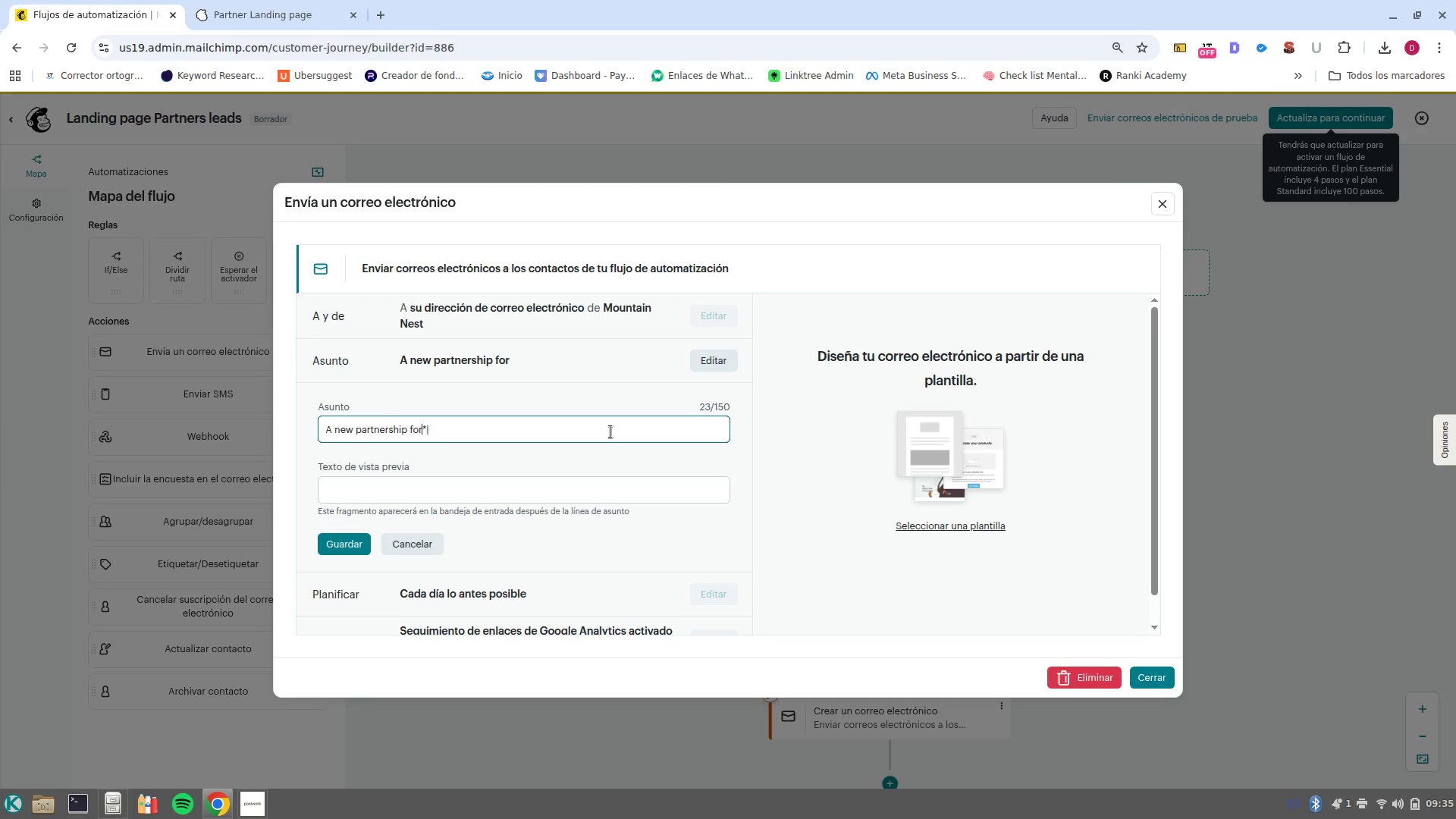 
key(ArrowLeft)
 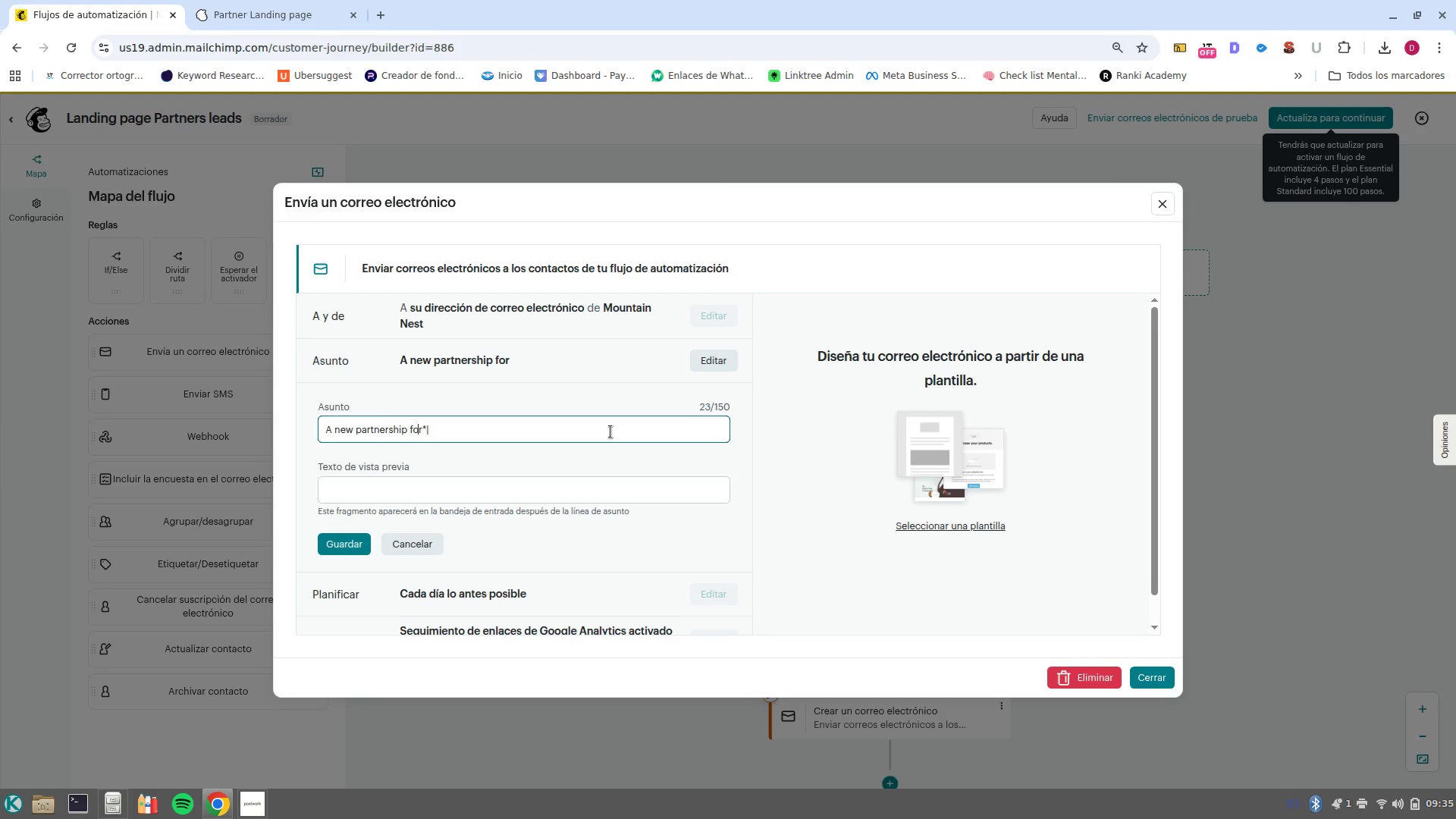 
key(ArrowRight)
 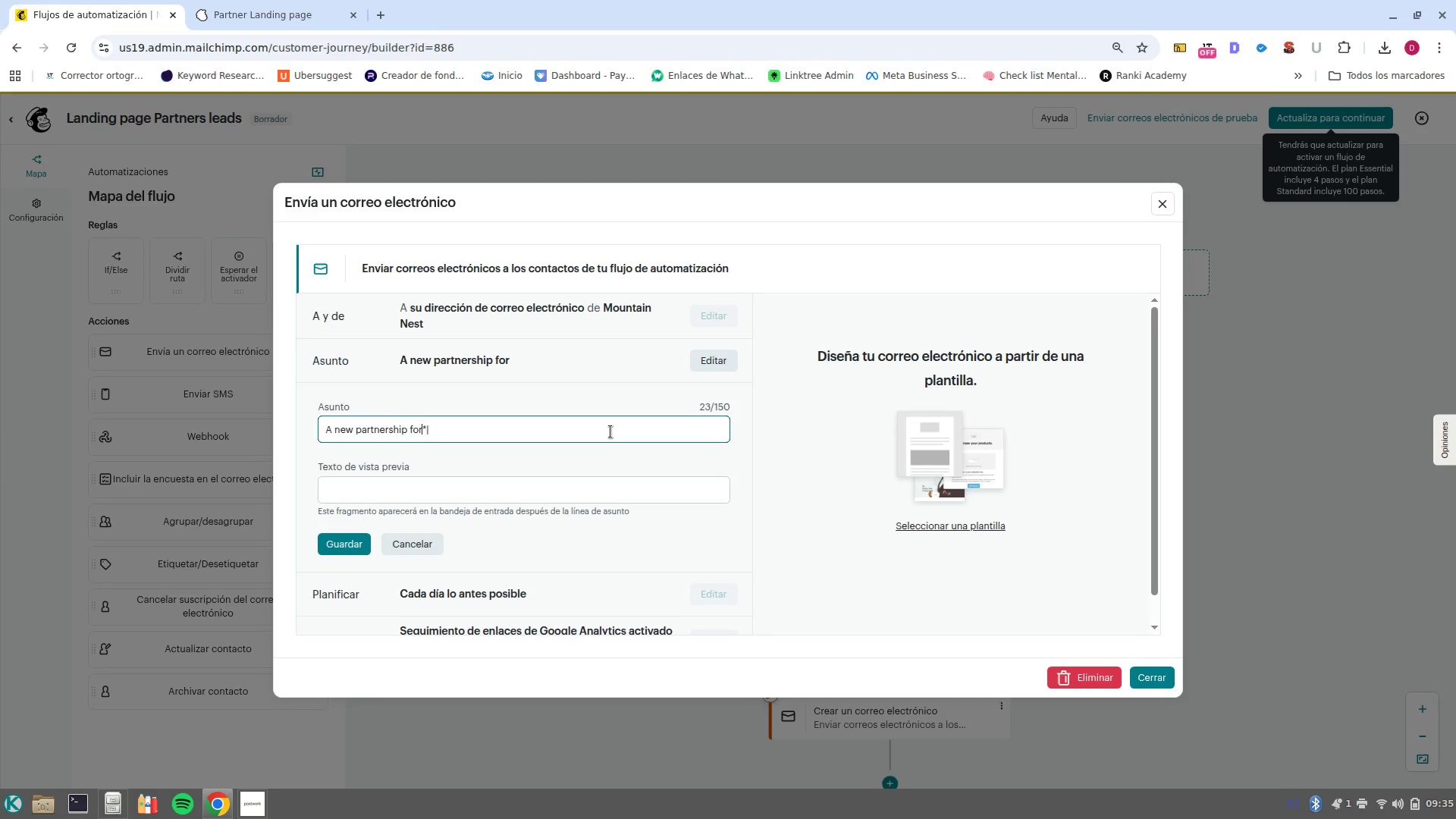 
key(Space)
 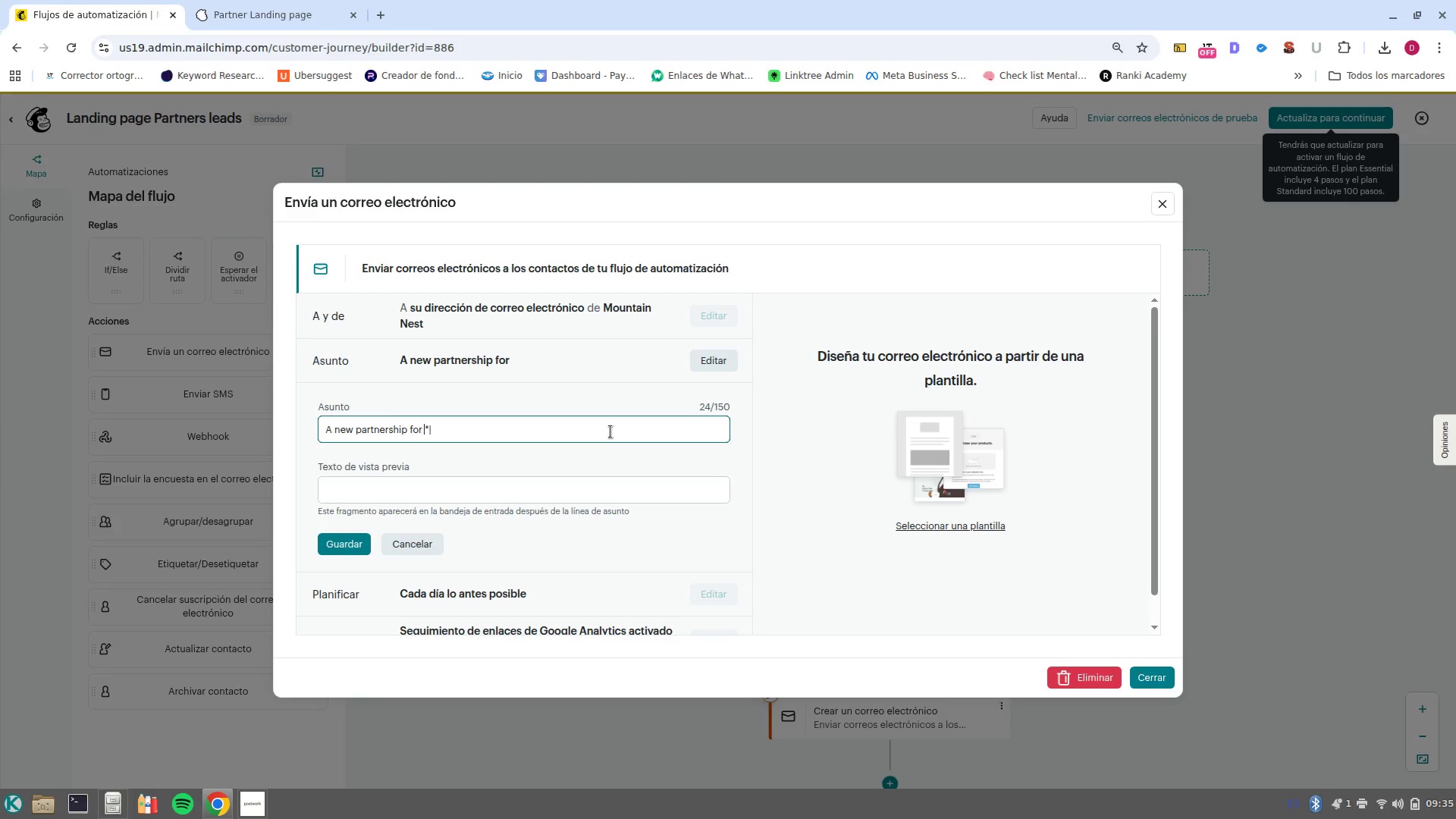 
key(ArrowRight)
 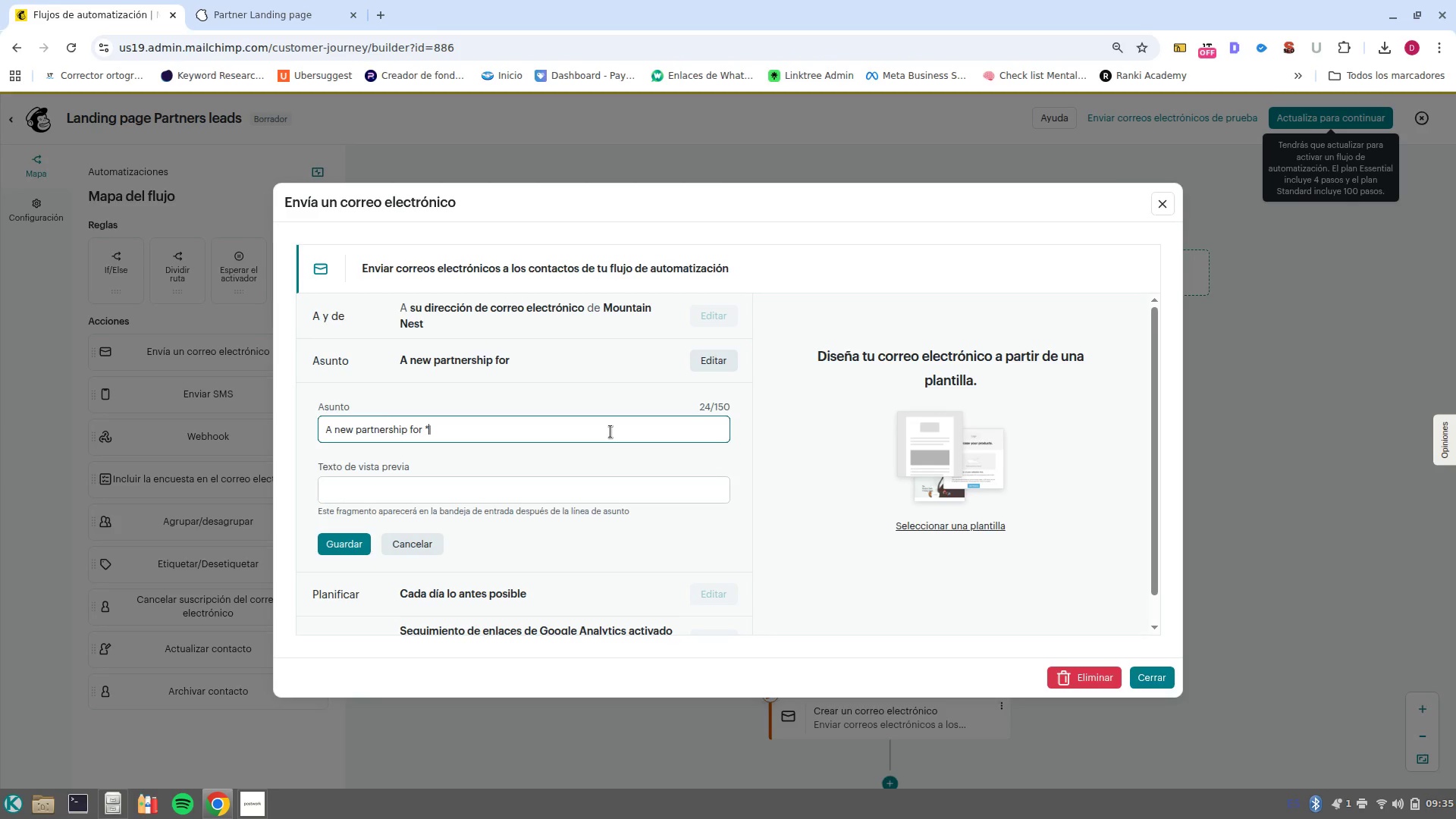 
key(Control+ArrowRight)
 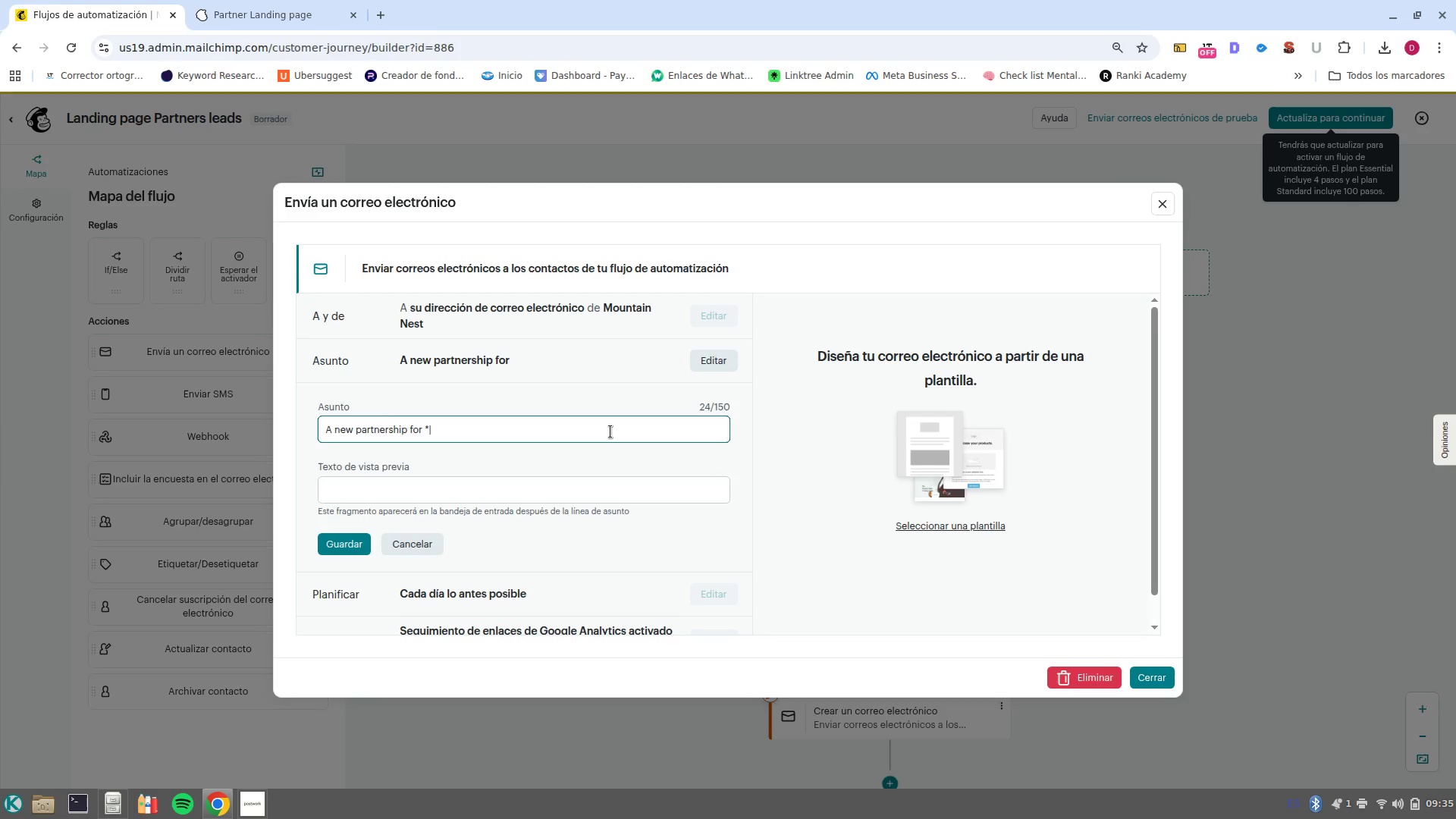 
type( FNAME1)
 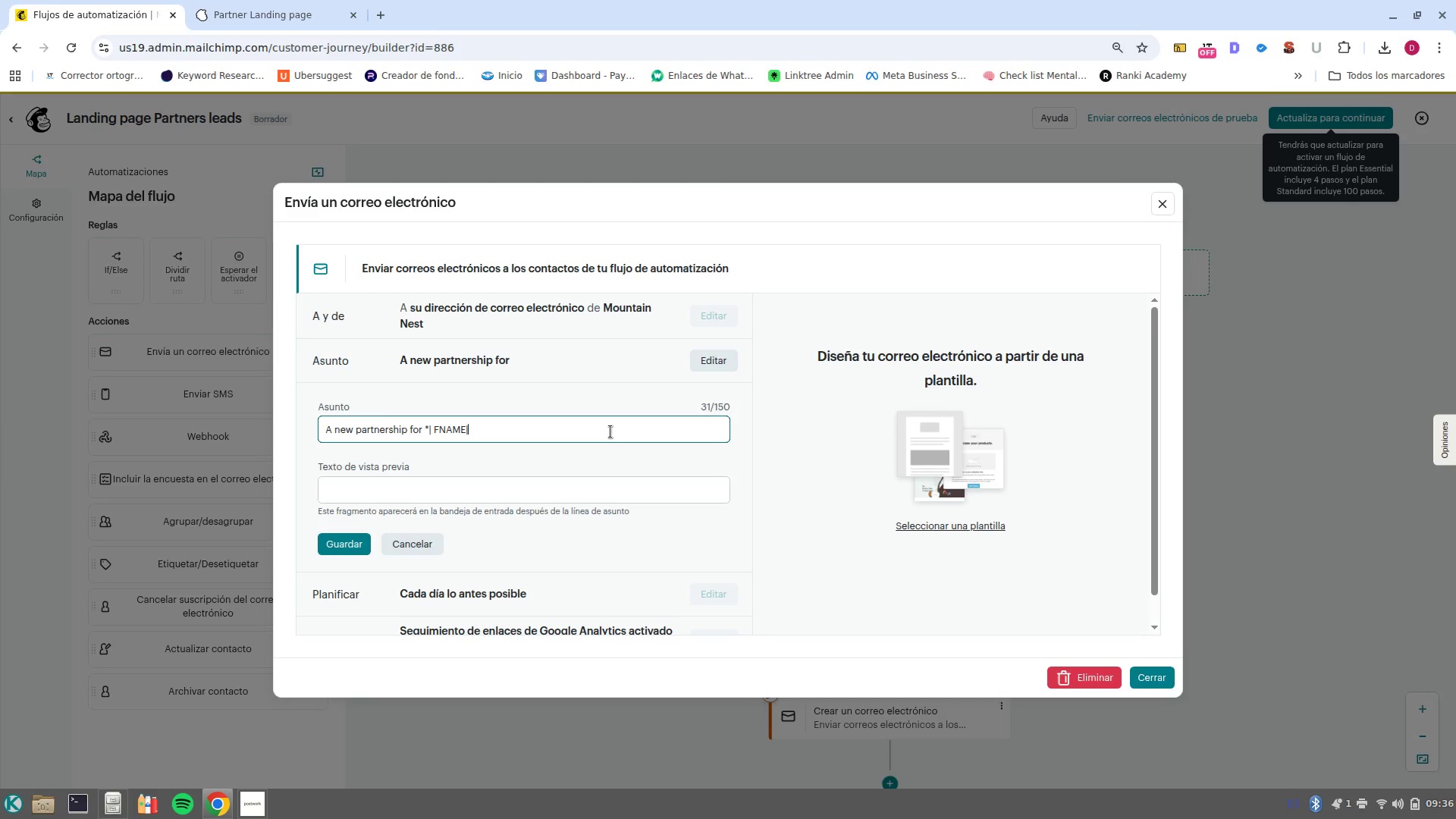 
hold_key(key=AltRight, duration=0.64)
 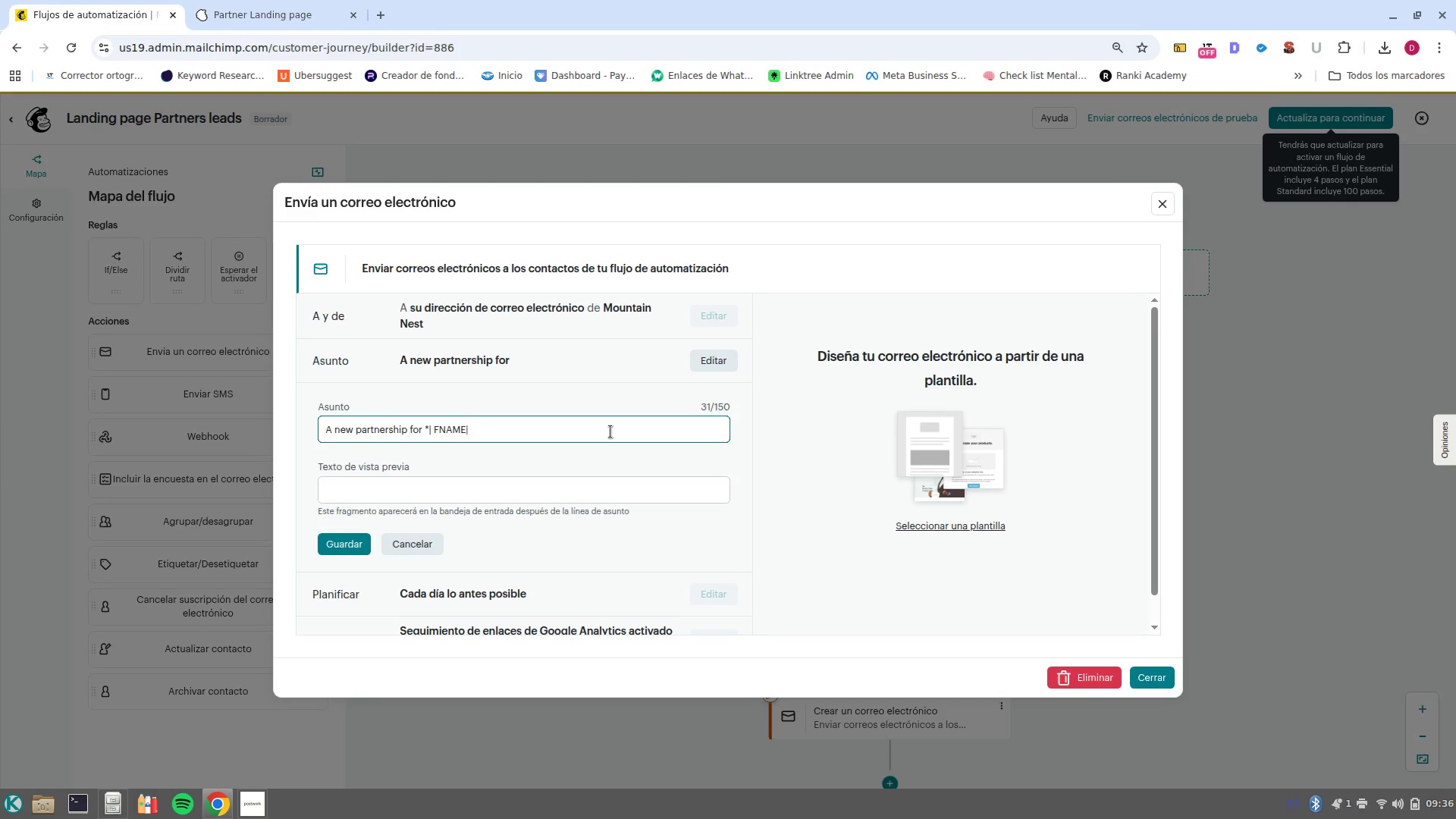 
key(Shift+Enter)
 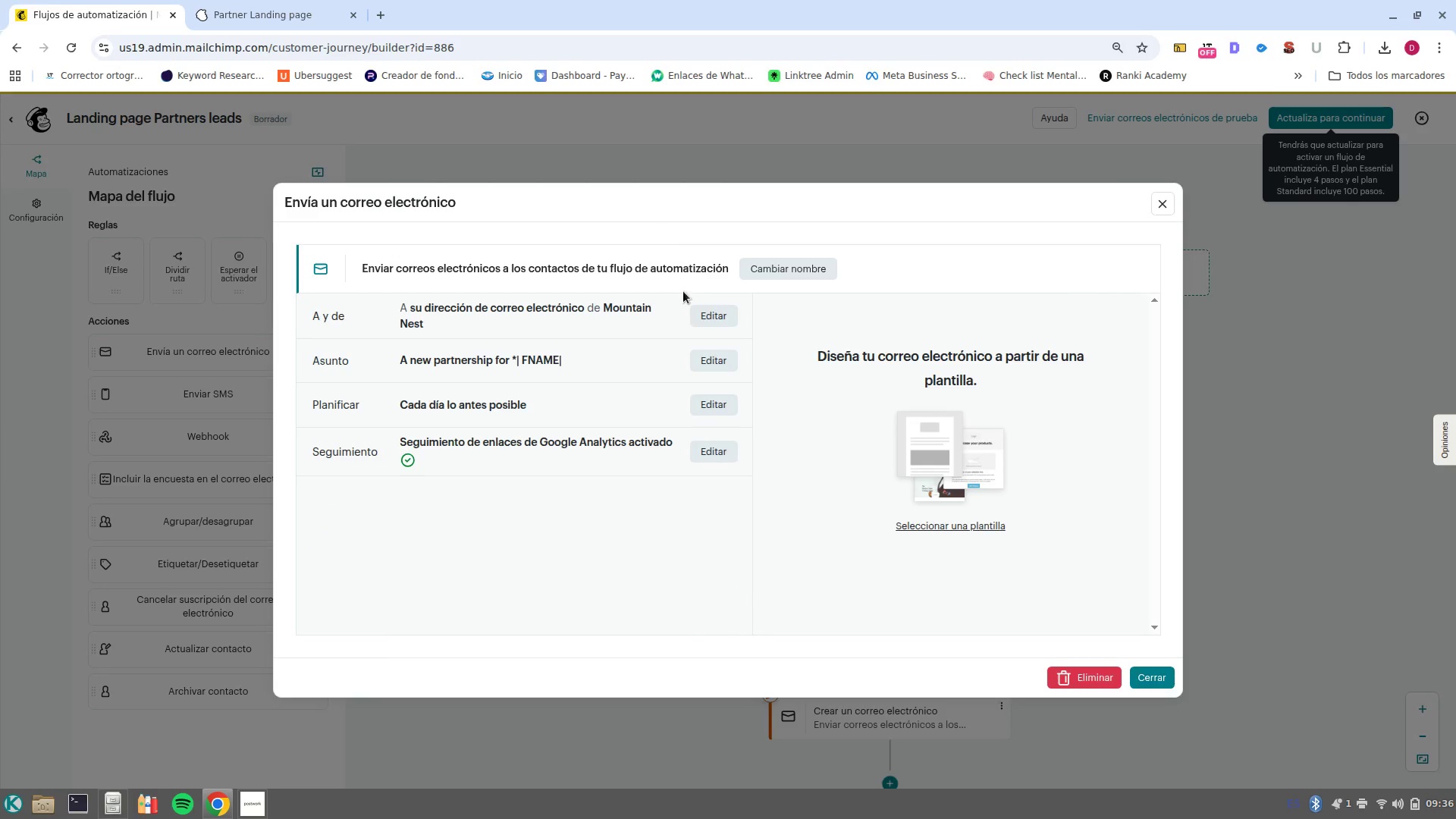 
left_click([723, 359])
 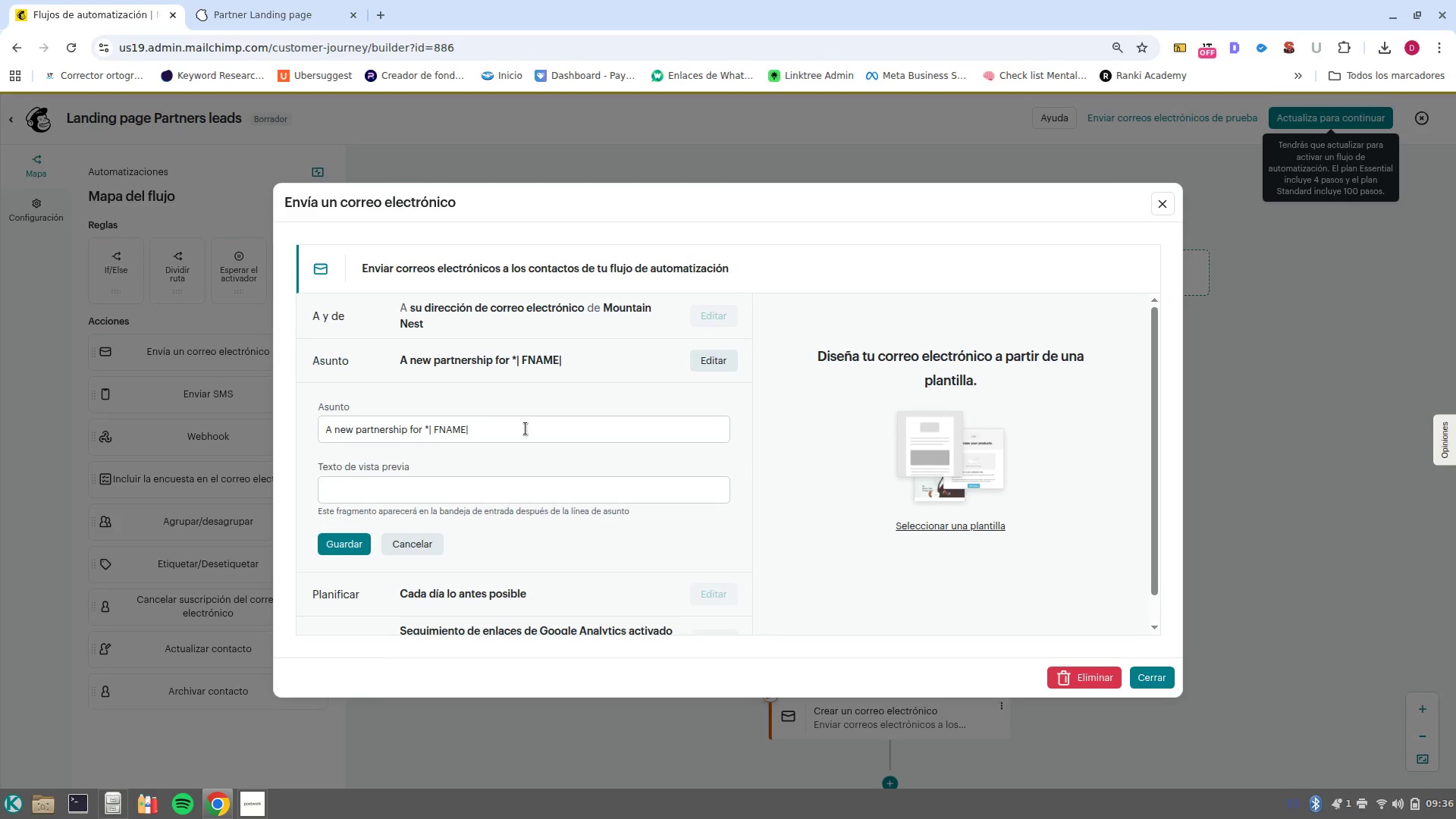 
left_click([529, 434])
 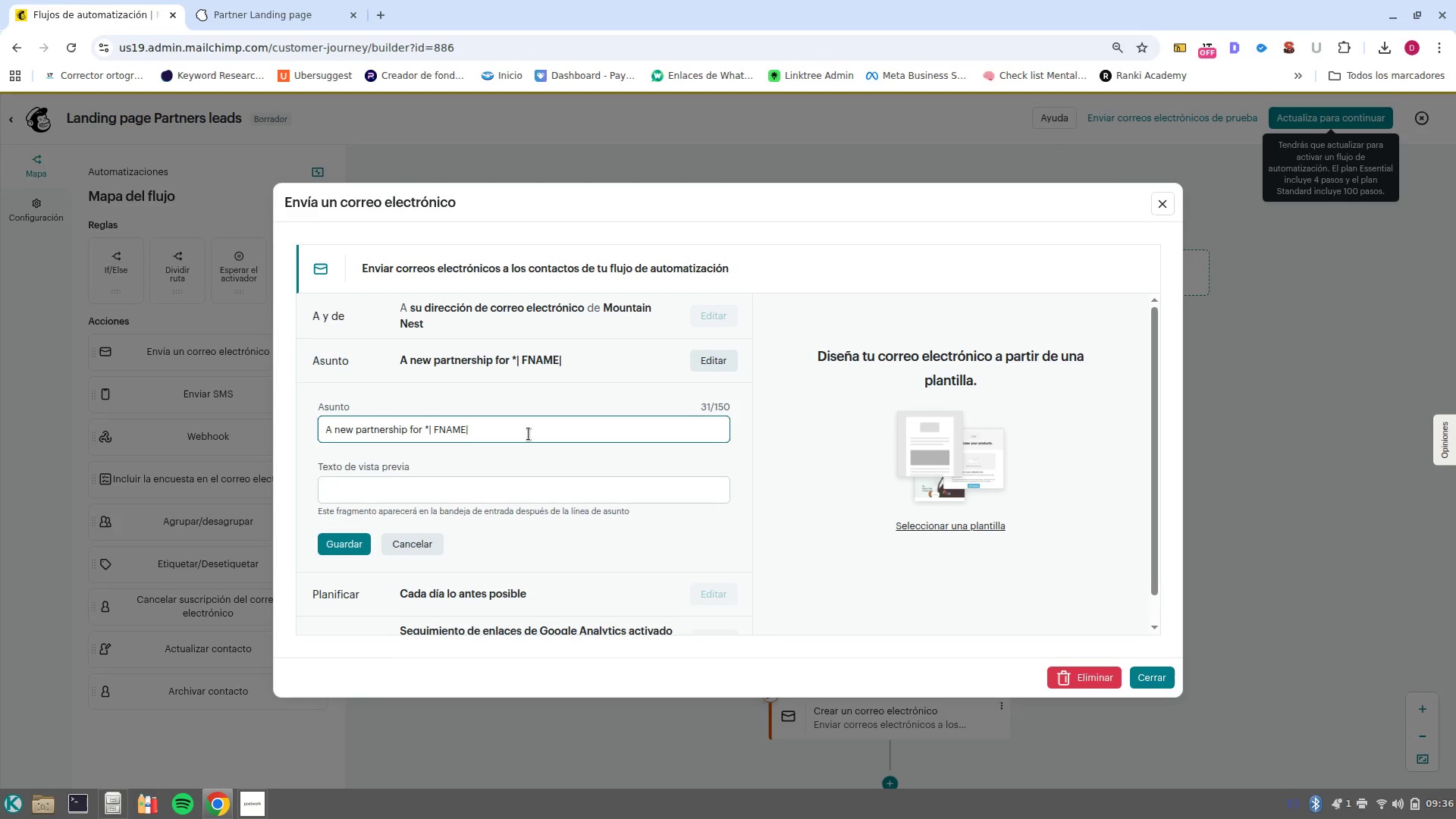 
key(Enter)
 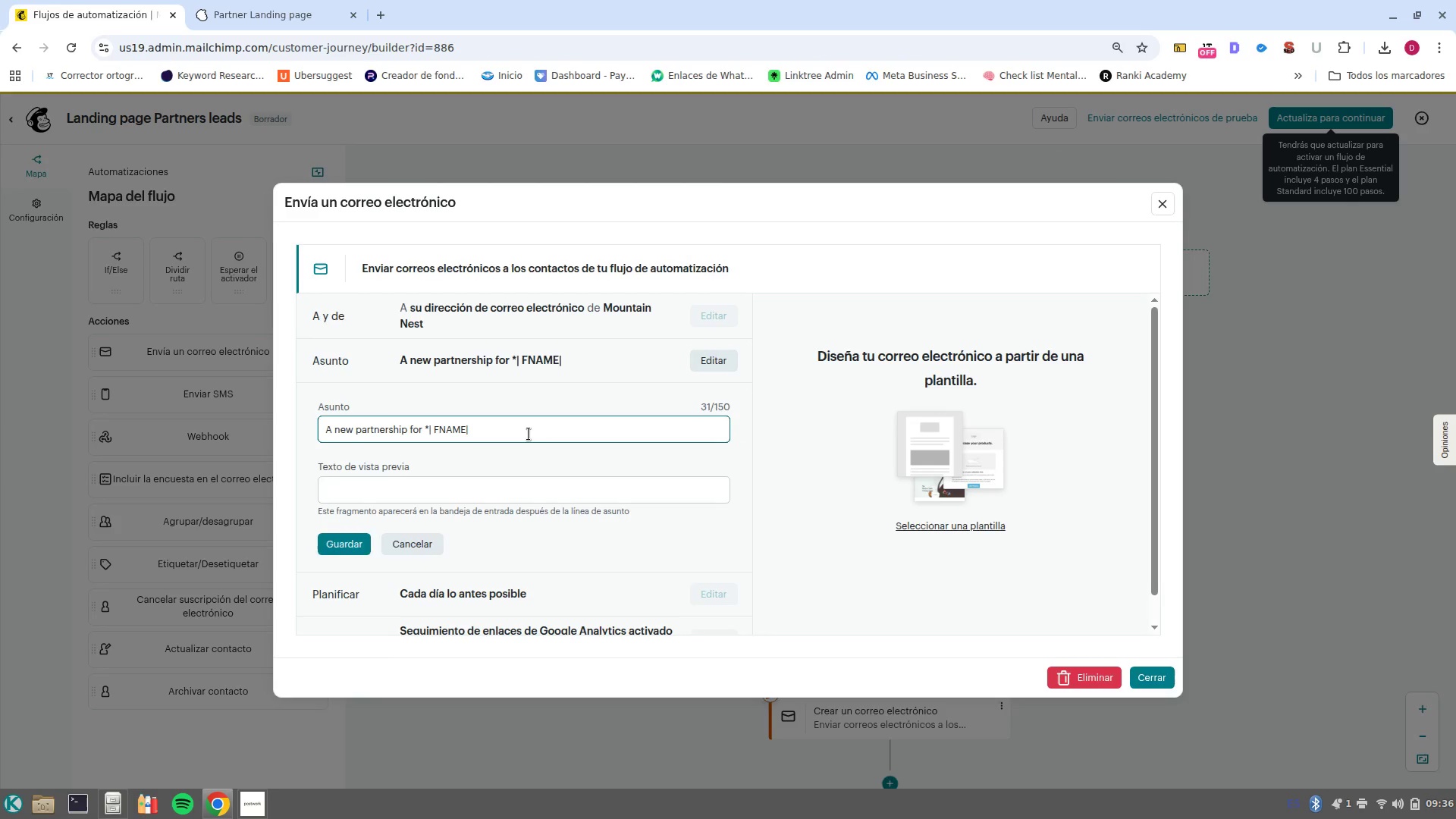 
hold_key(key=ShiftRight, duration=0.34)
 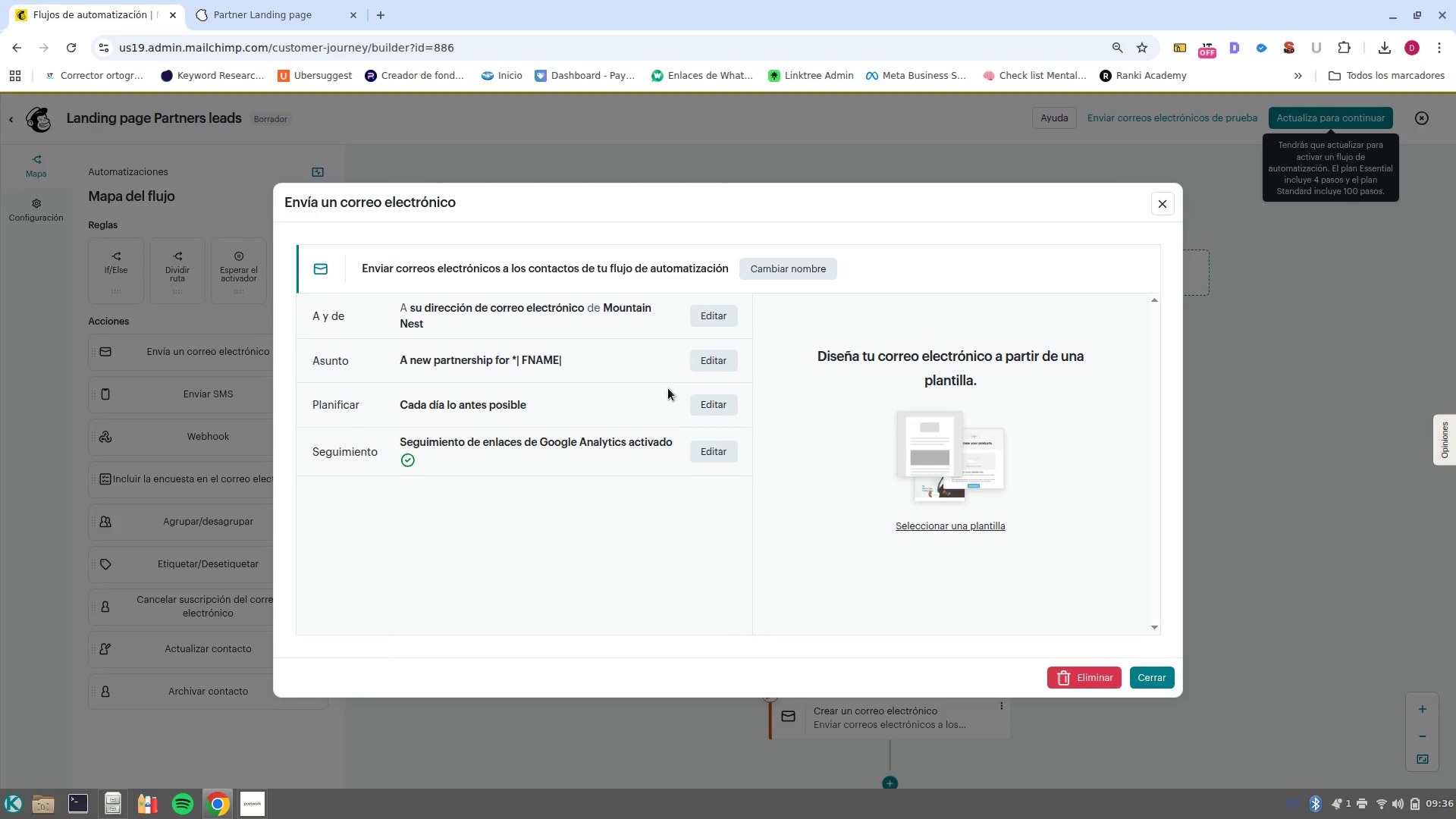 
left_click([717, 374])
 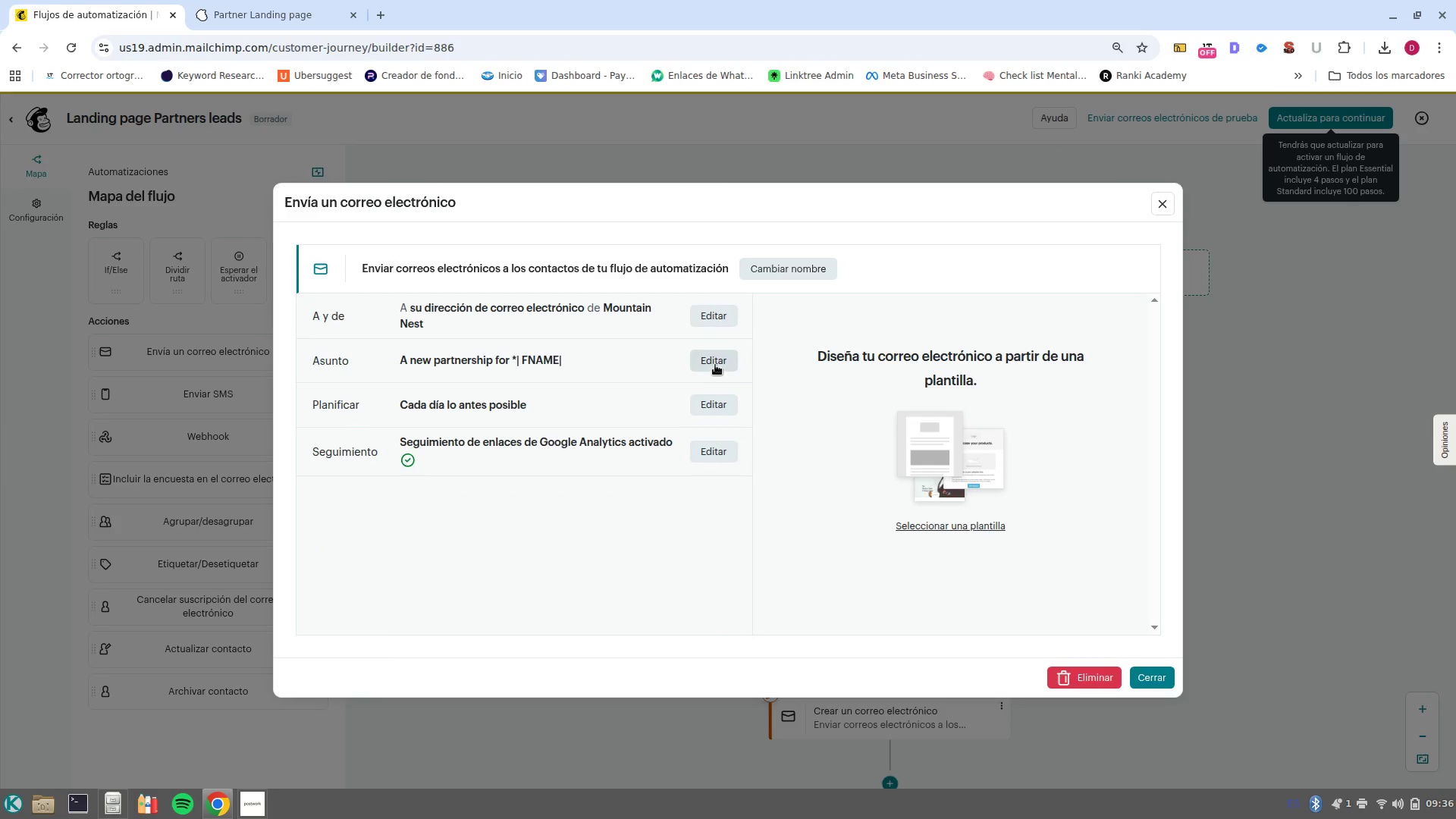 
left_click([715, 365])
 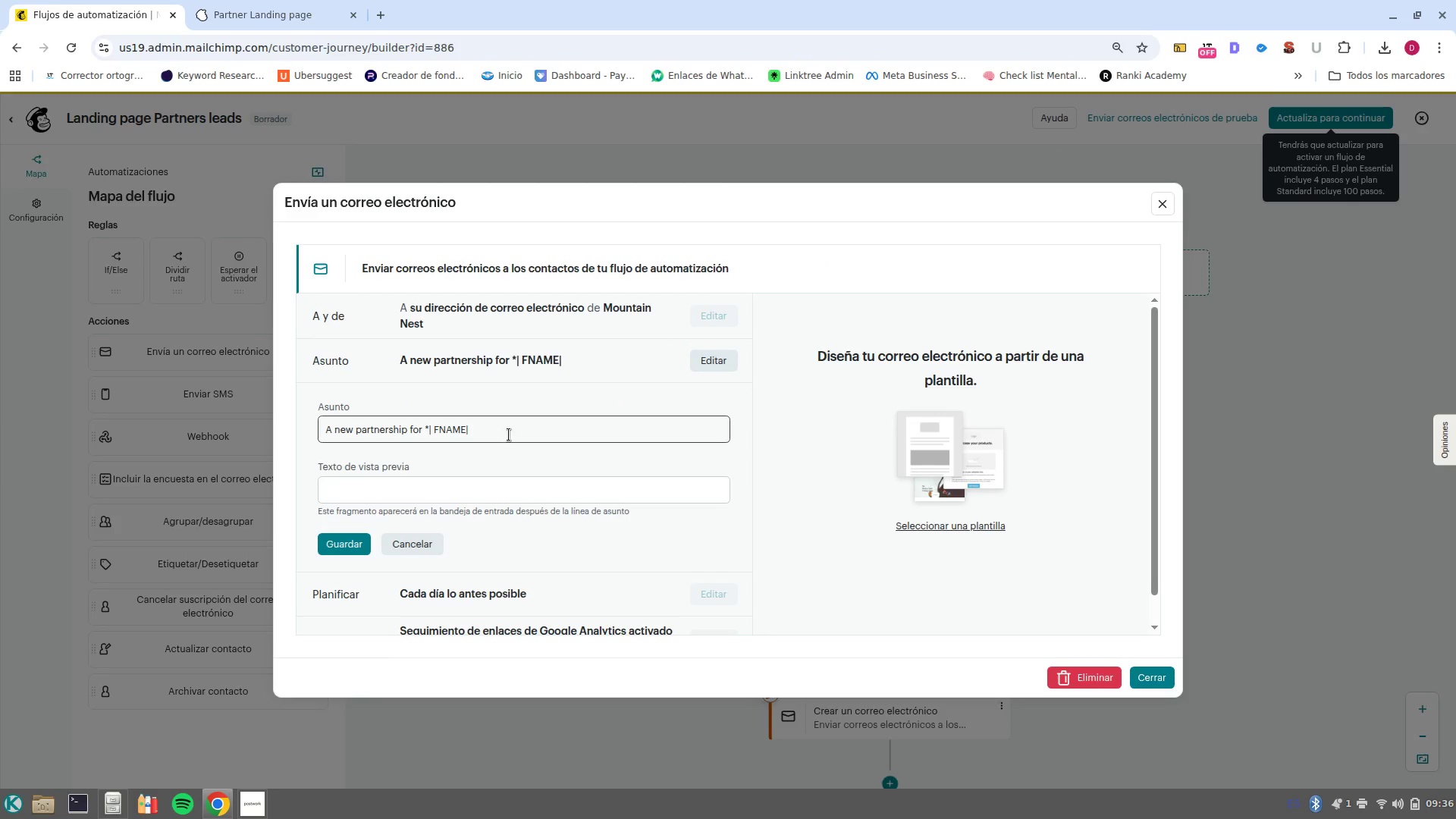 
left_click([517, 430])
 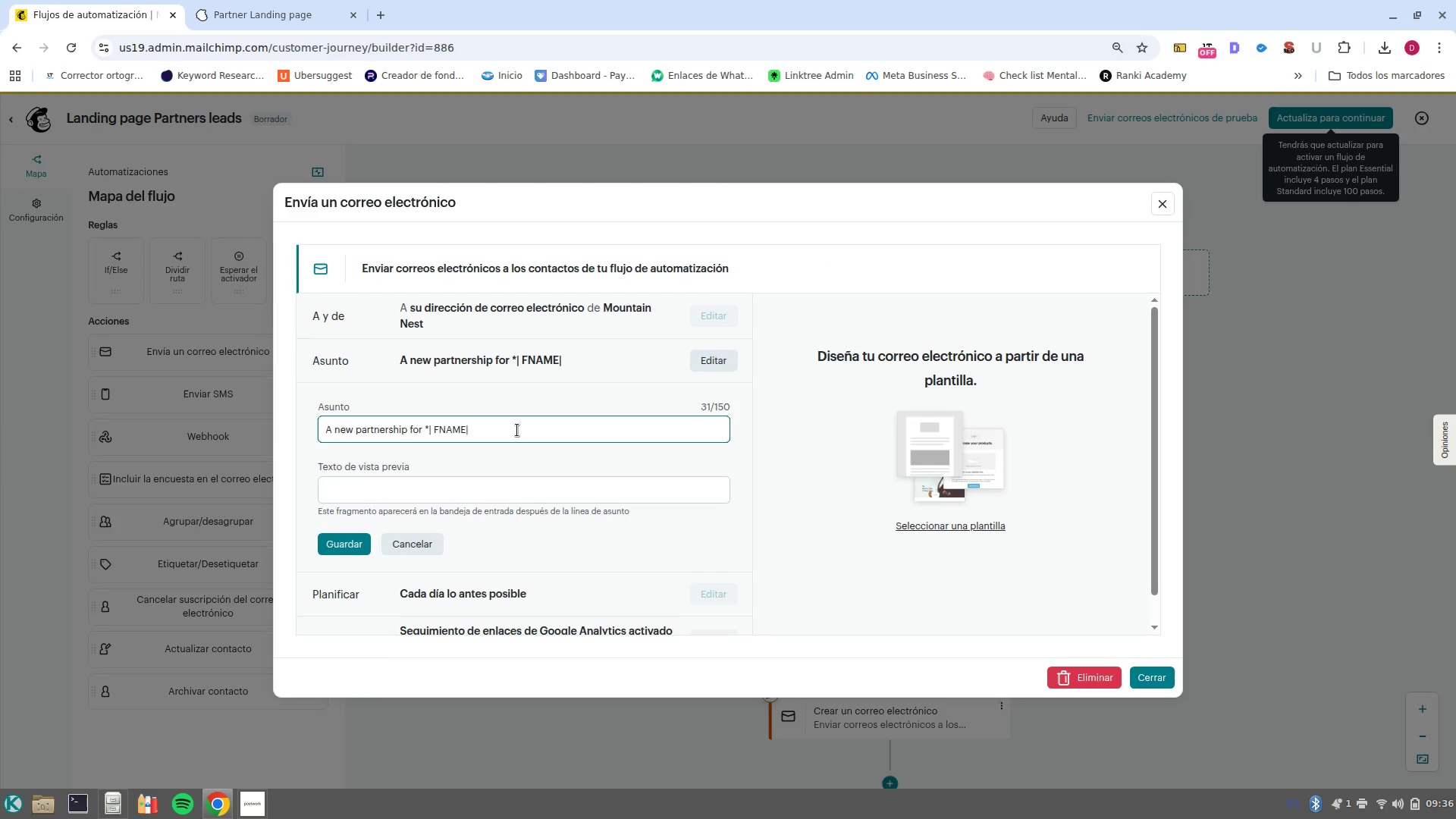 
key(CapsLock)
 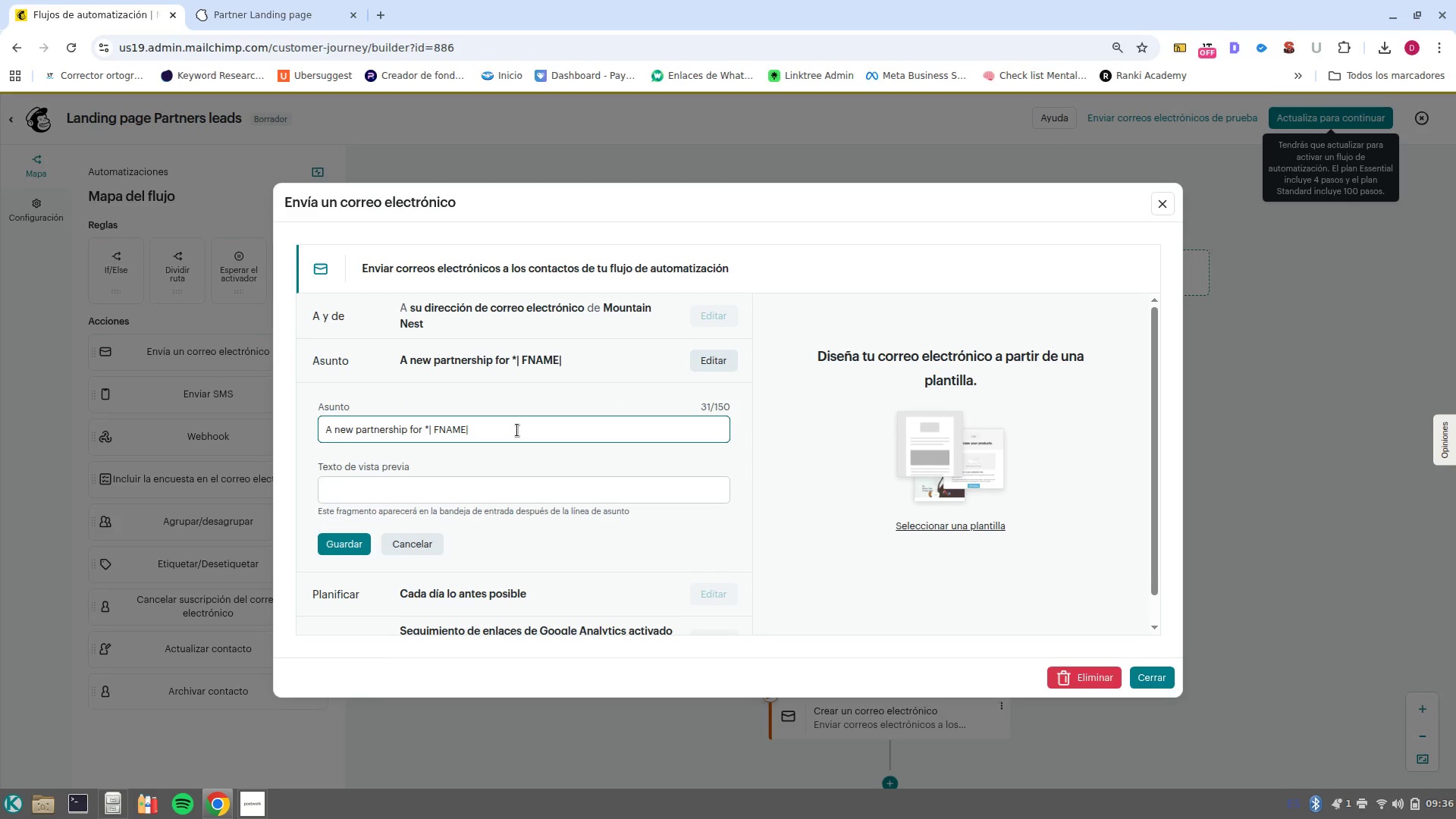 
key(Shift+ShiftRight)
 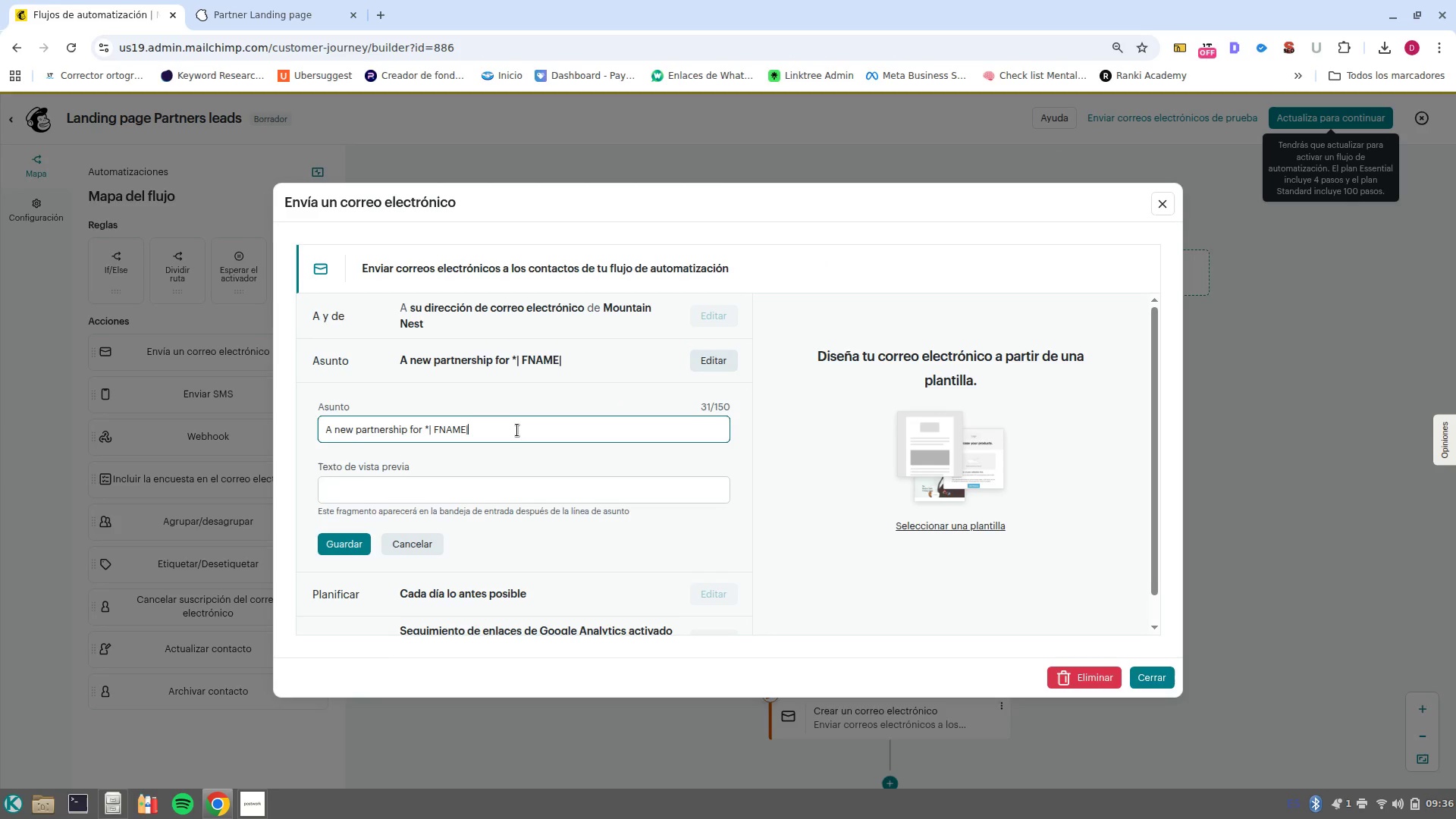 
key(Shift+BracketRight)
 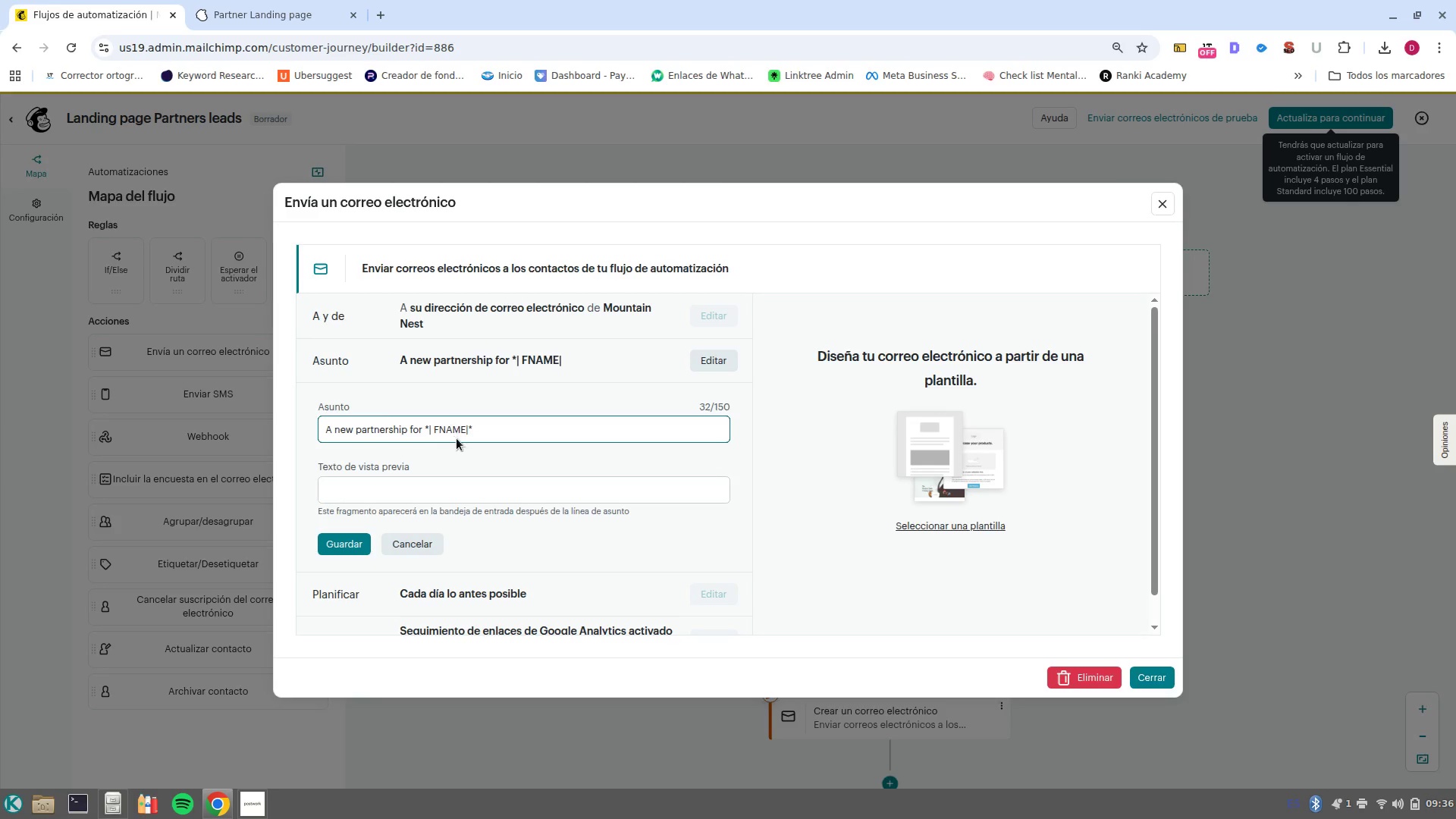 
left_click([393, 485])
 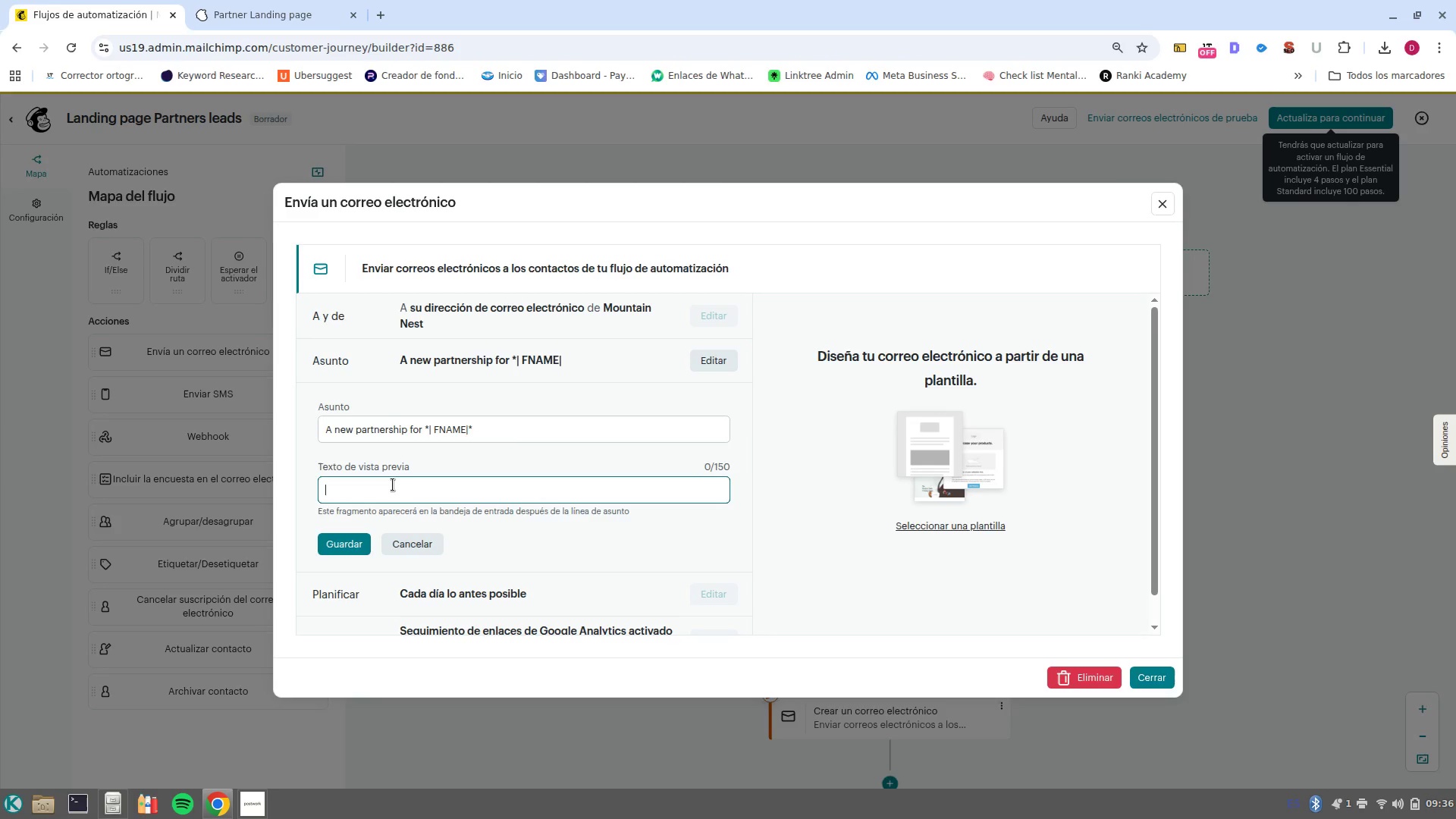 
type(Welcome to the blue ridge professional network)
 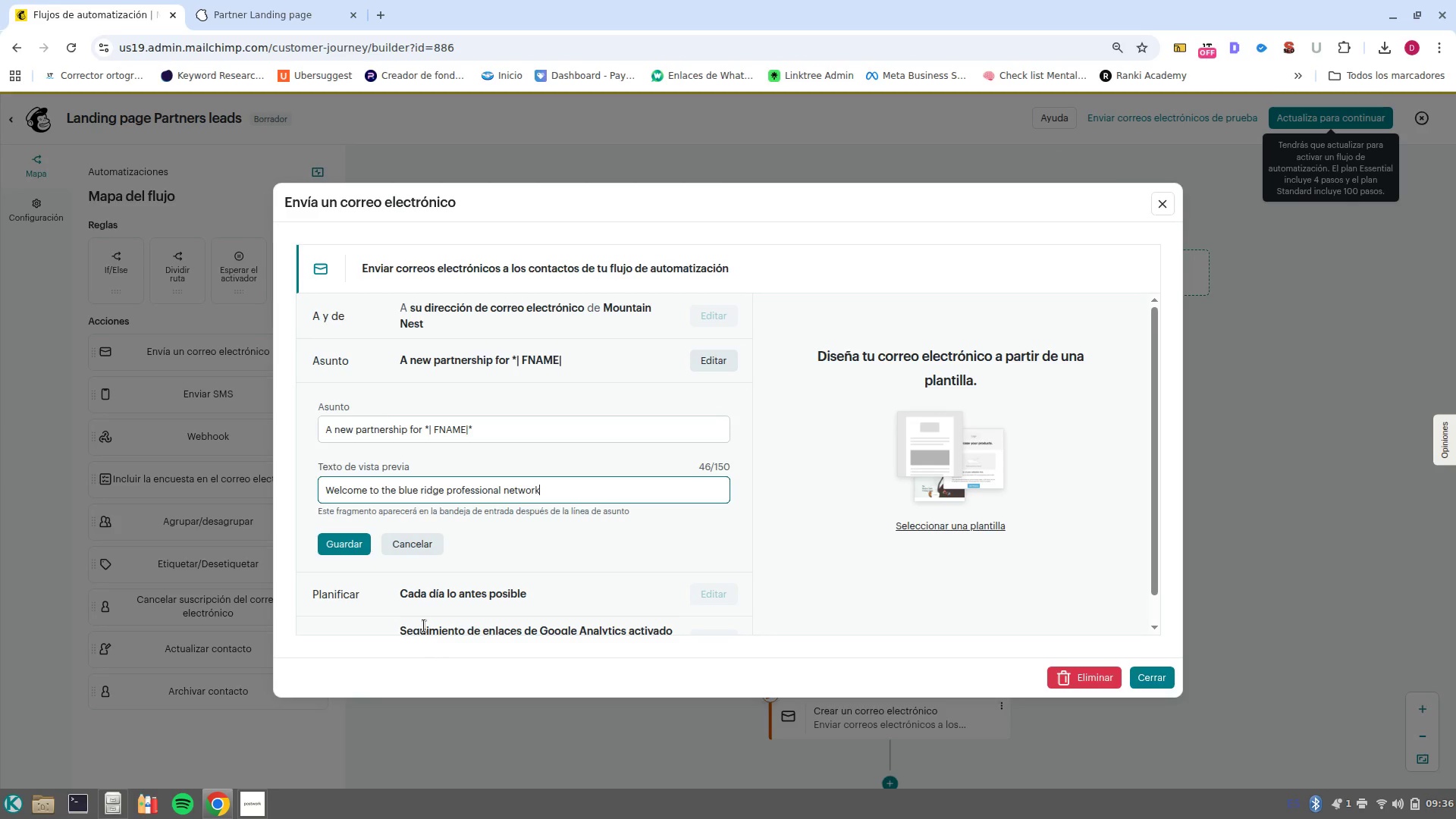 
left_click([350, 540])
 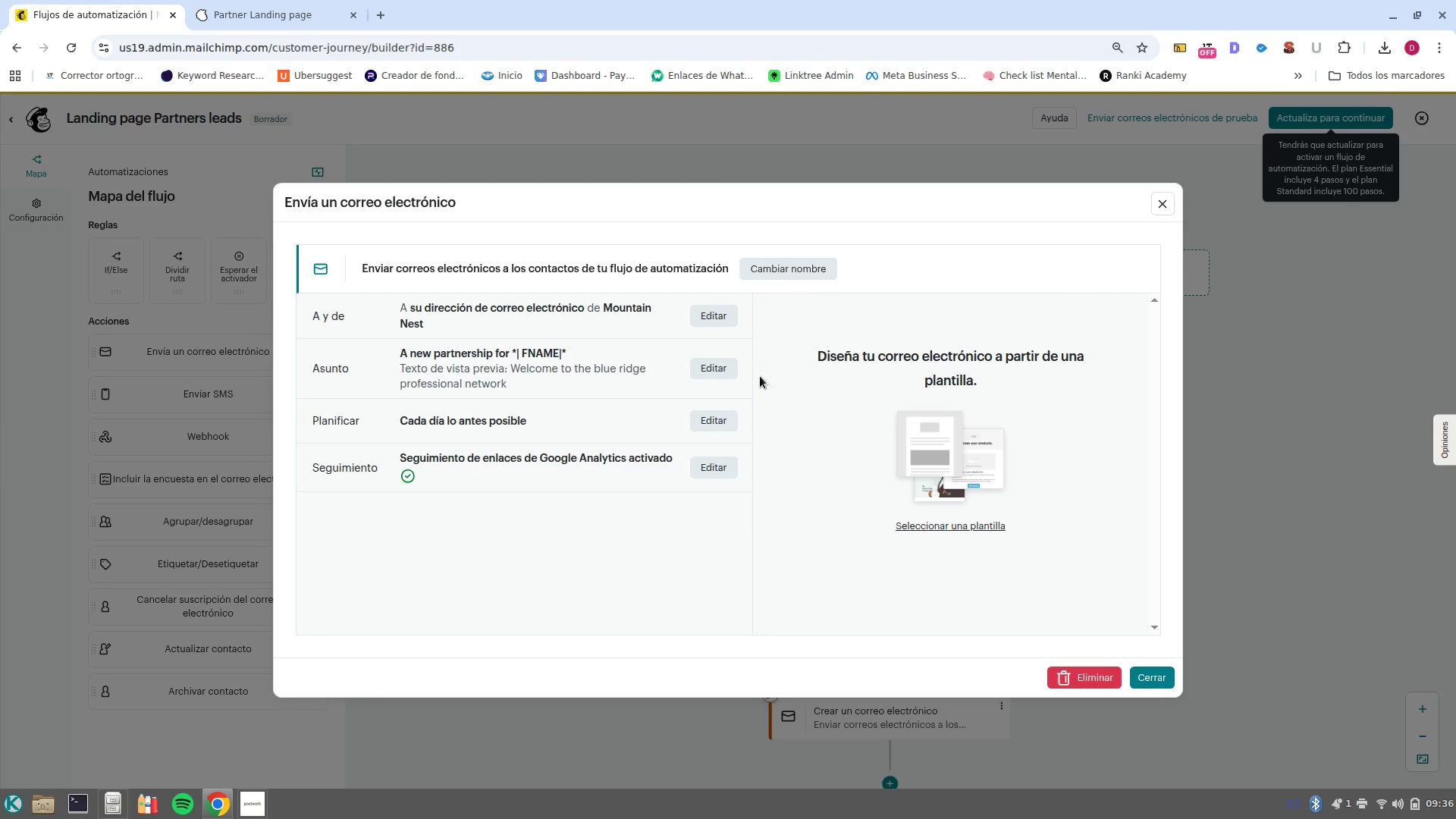 
left_click([786, 268])
 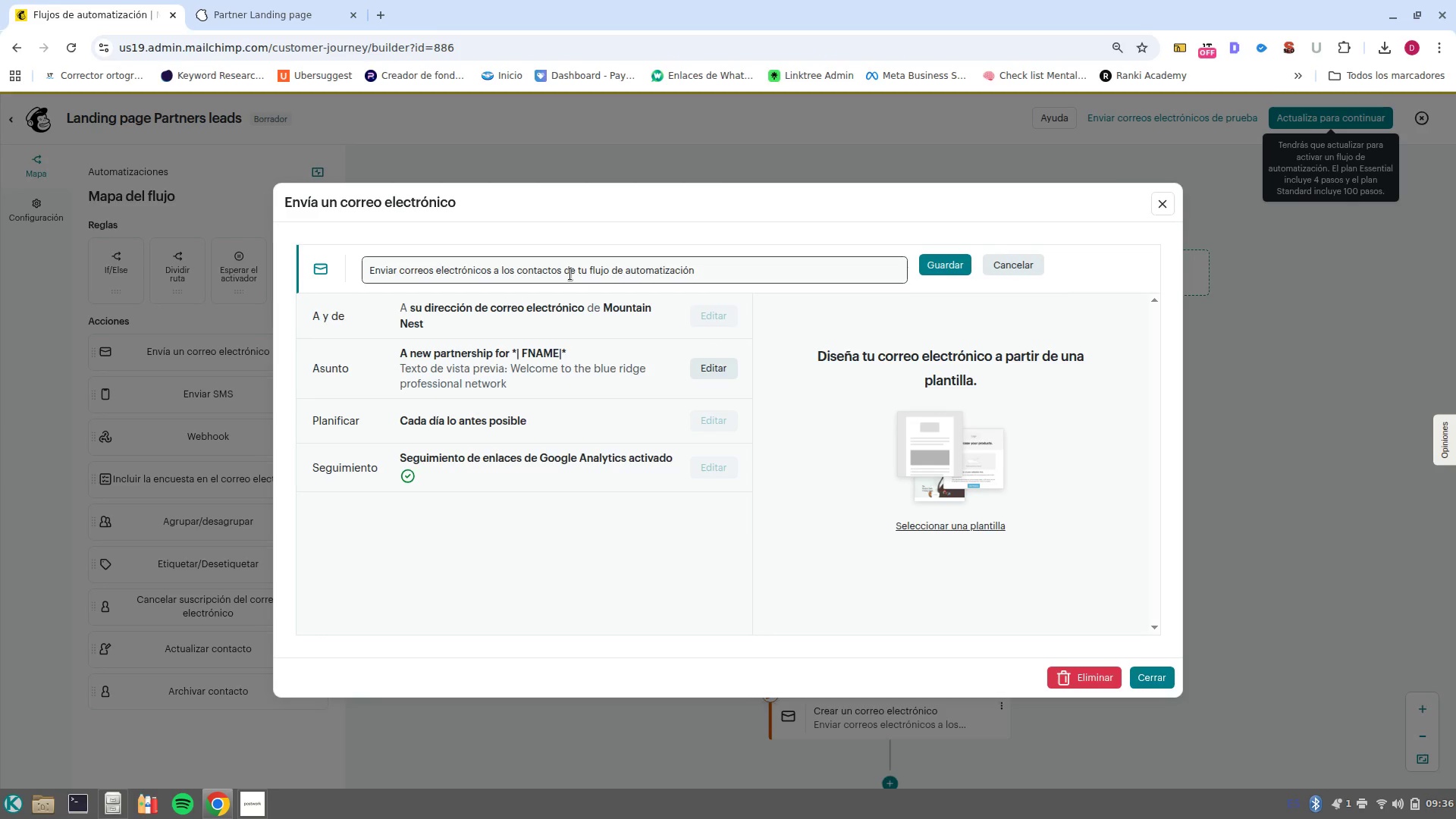 
double_click([570, 274])
 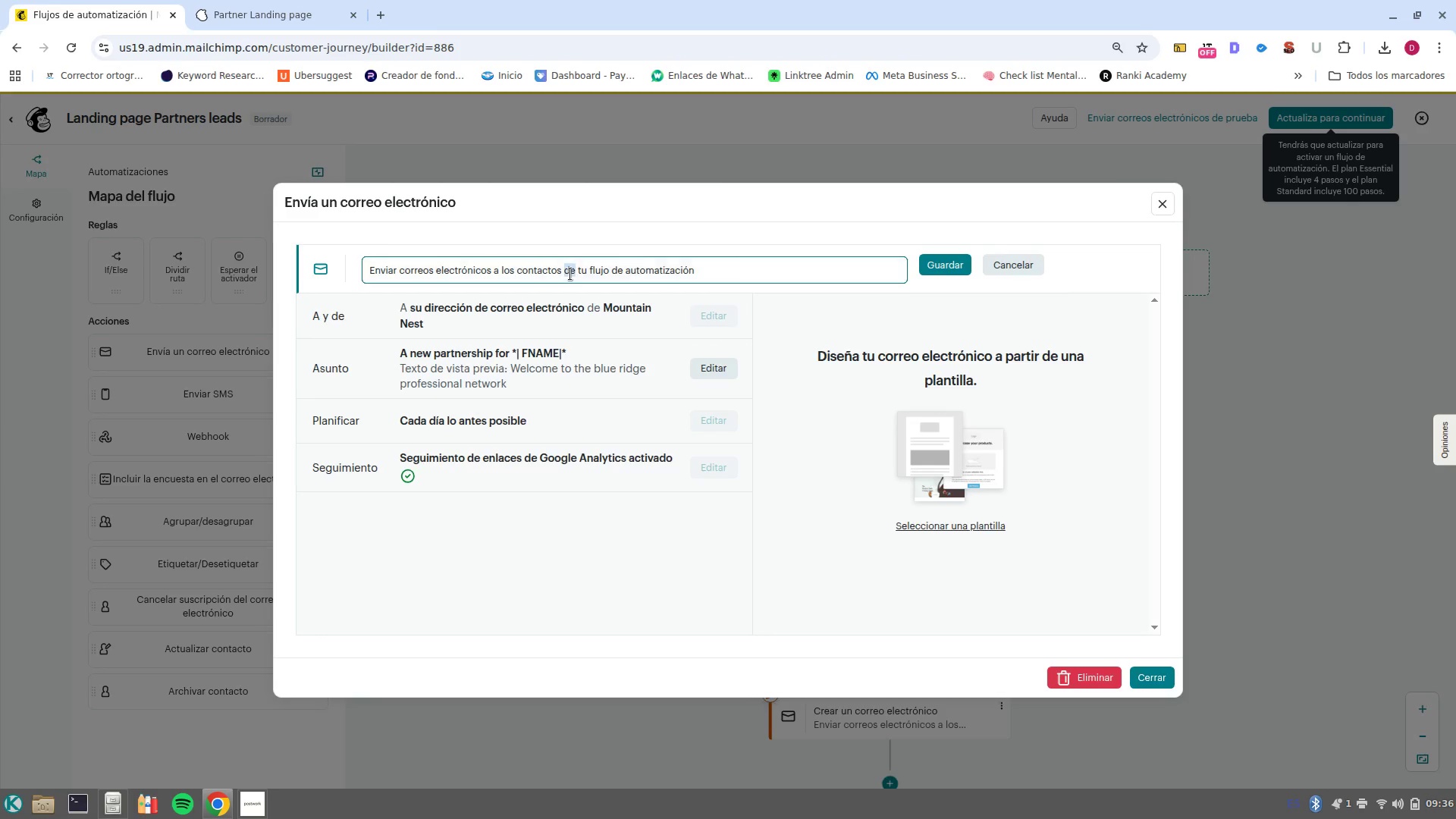 
triple_click([570, 274])
 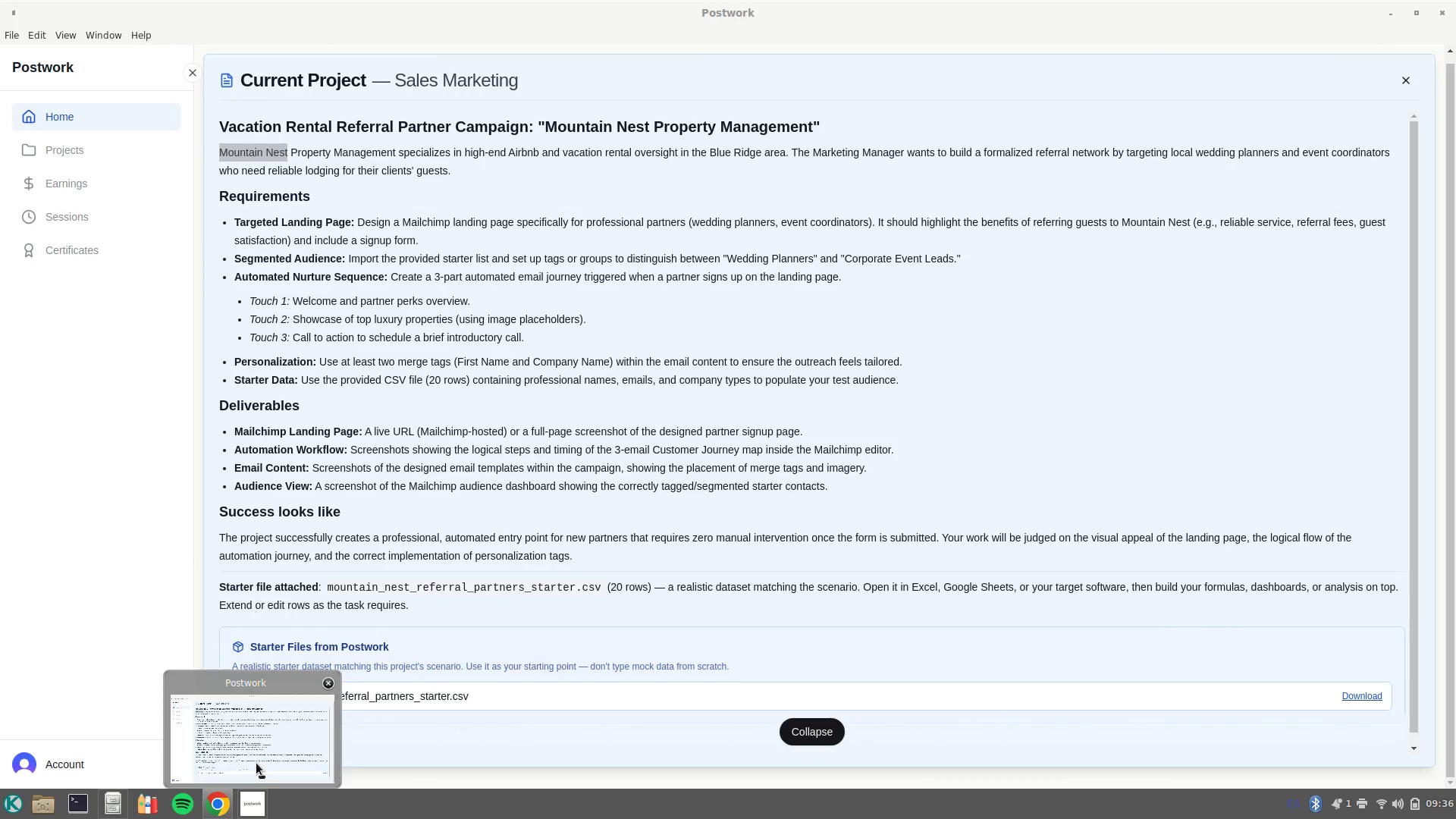 
type(Touch1)
 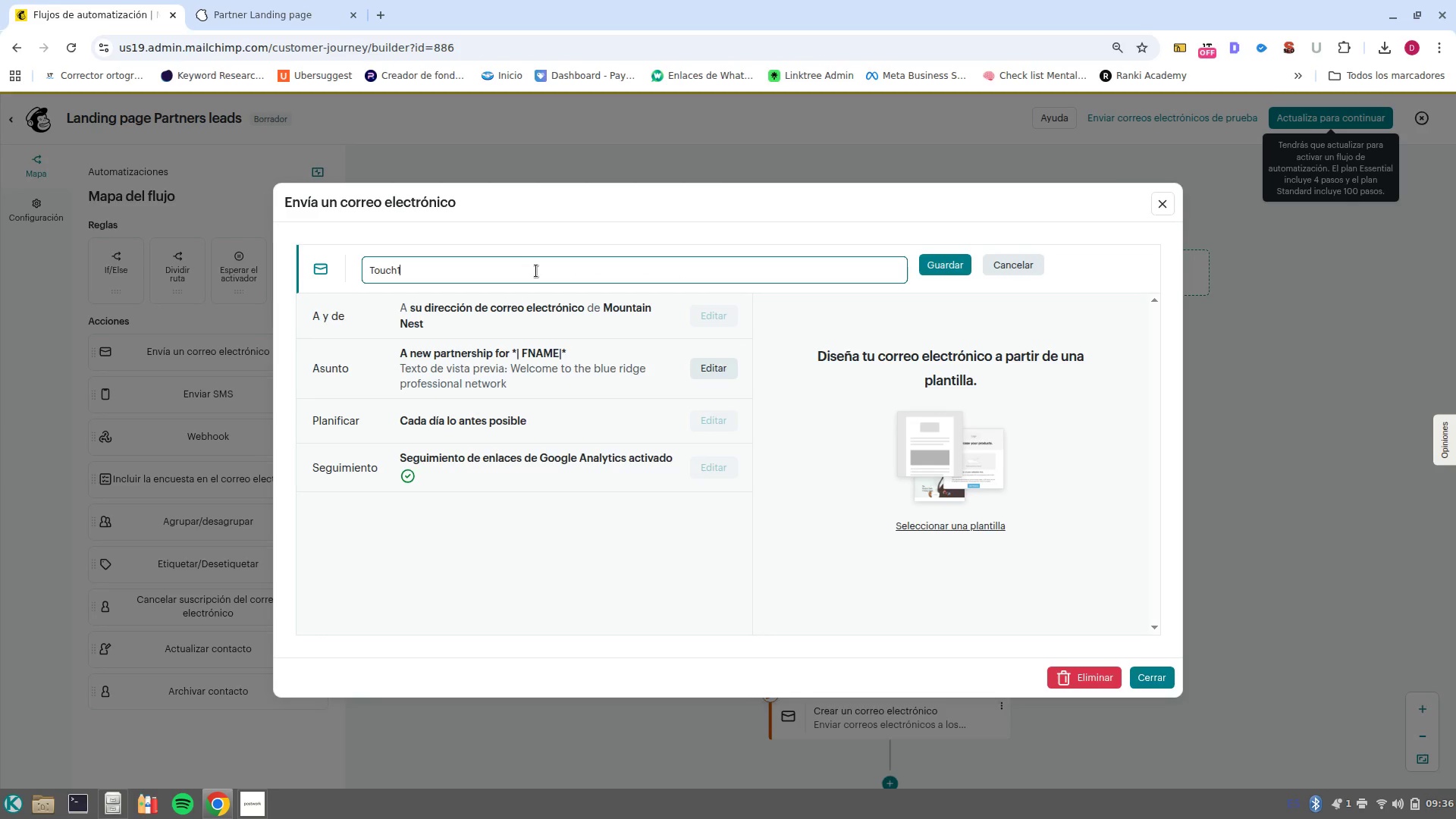 
key(ArrowLeft)
 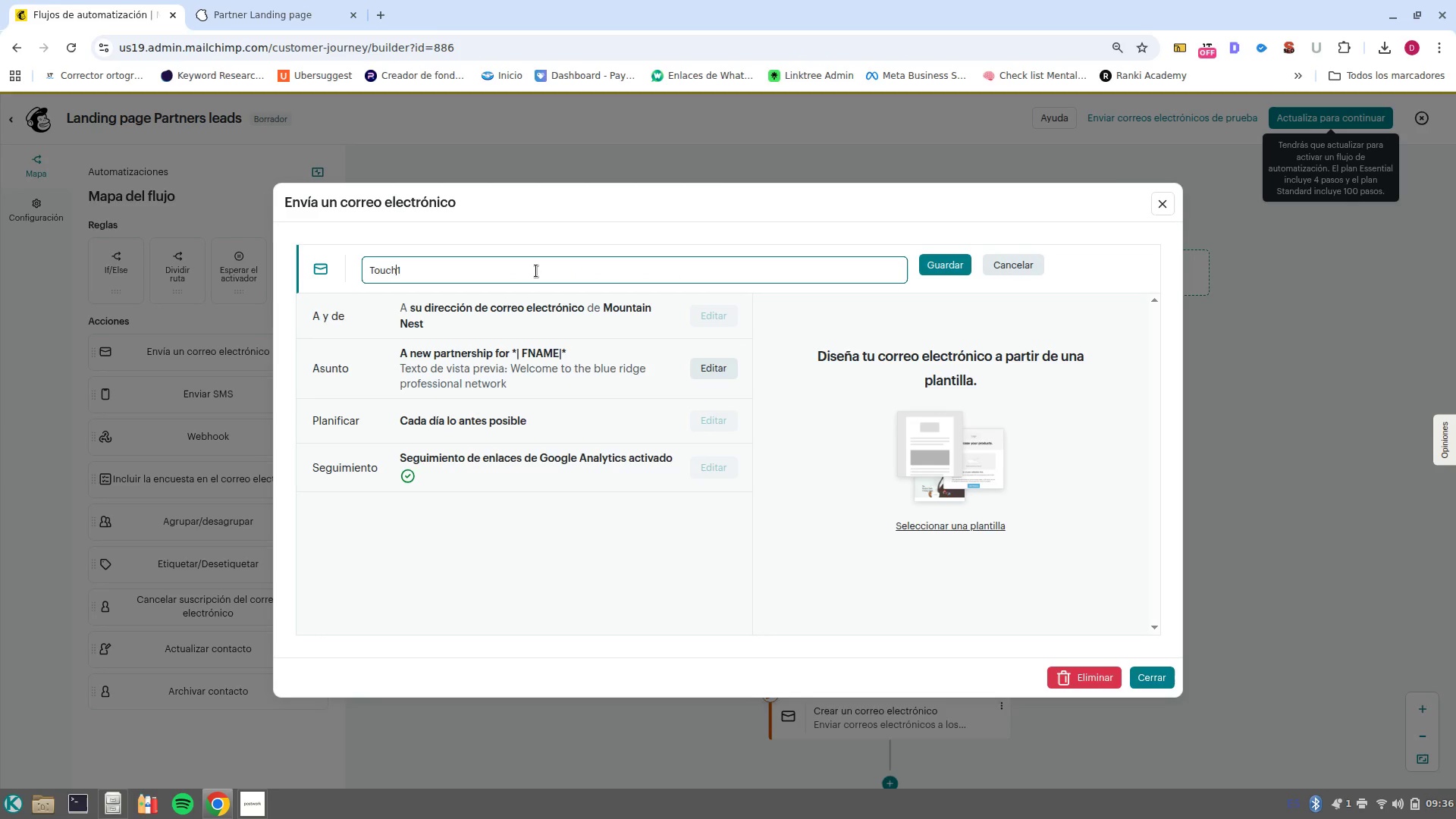 
key(Space)
 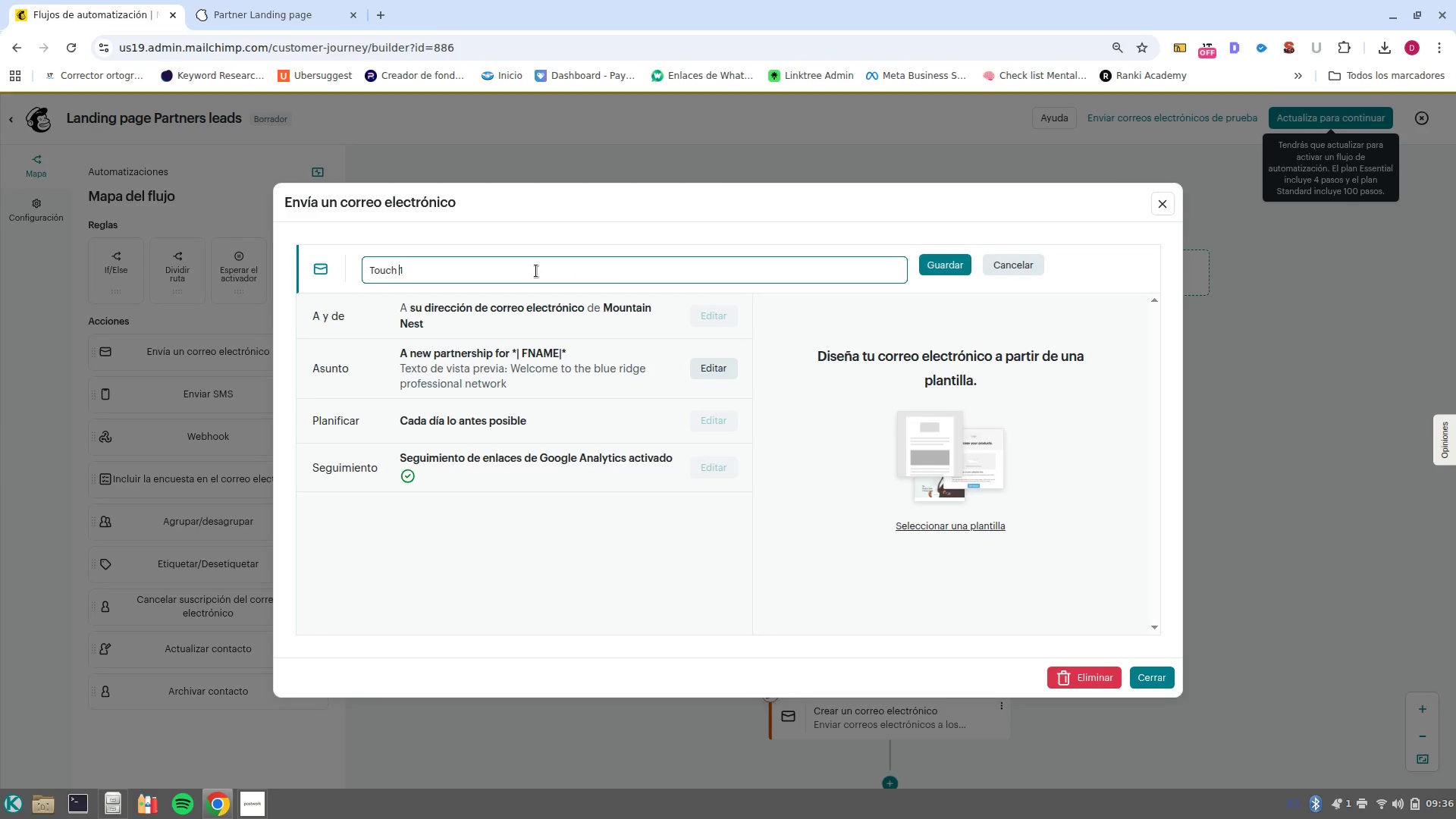 
key(ArrowRight)
 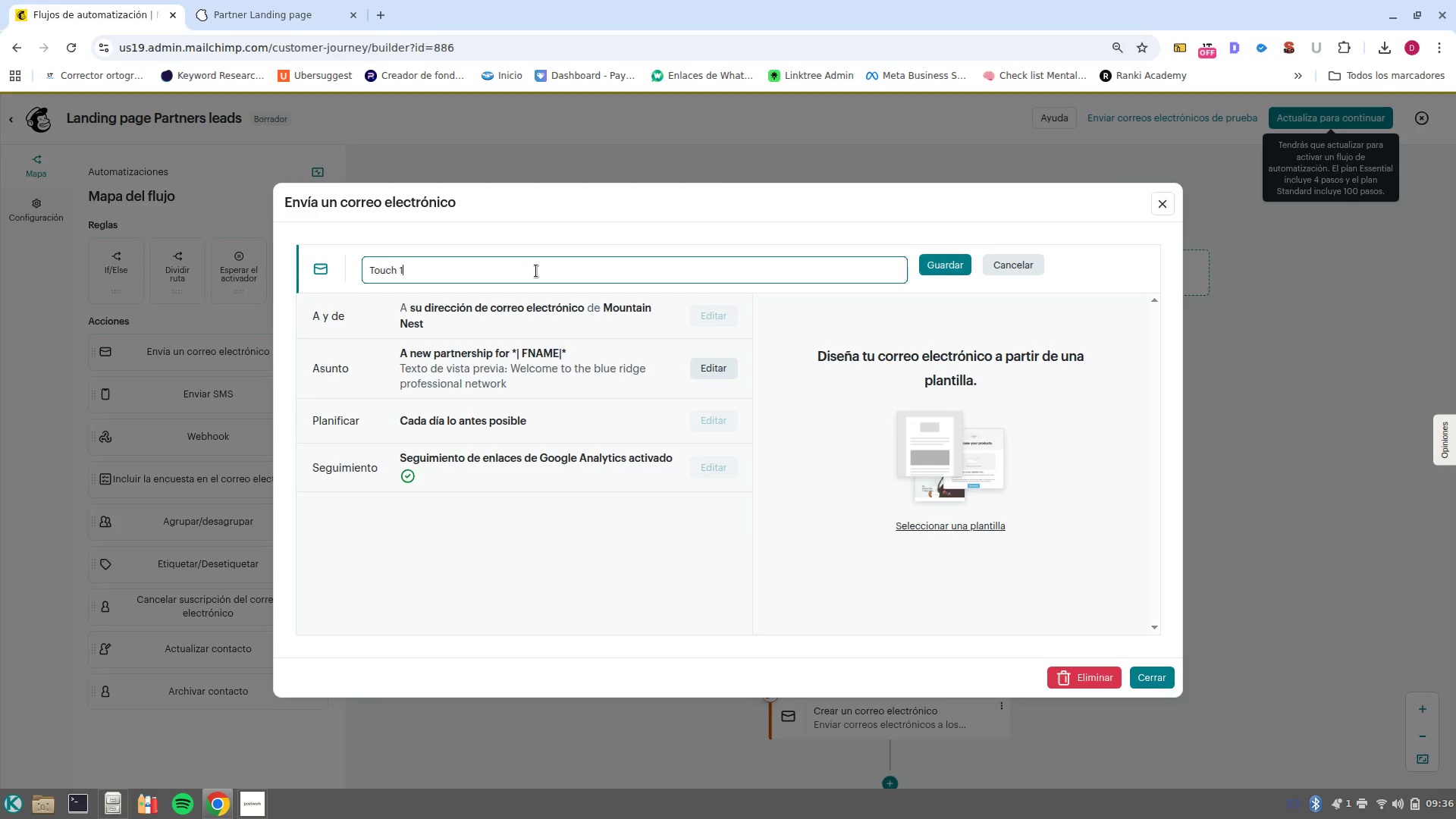 
key(ArrowRight)
 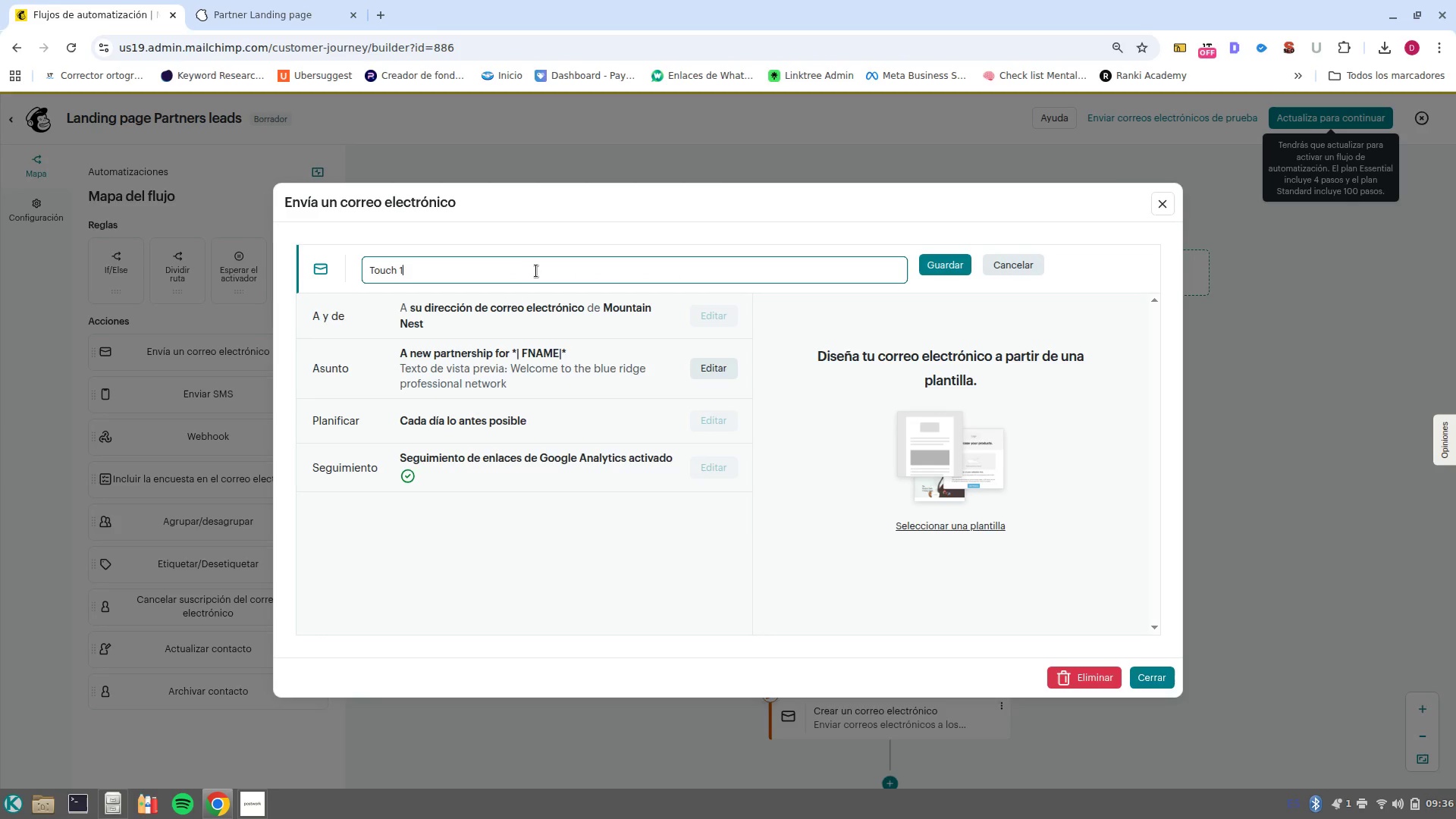 
type(m)
key(Backspace)
type( welcome)
 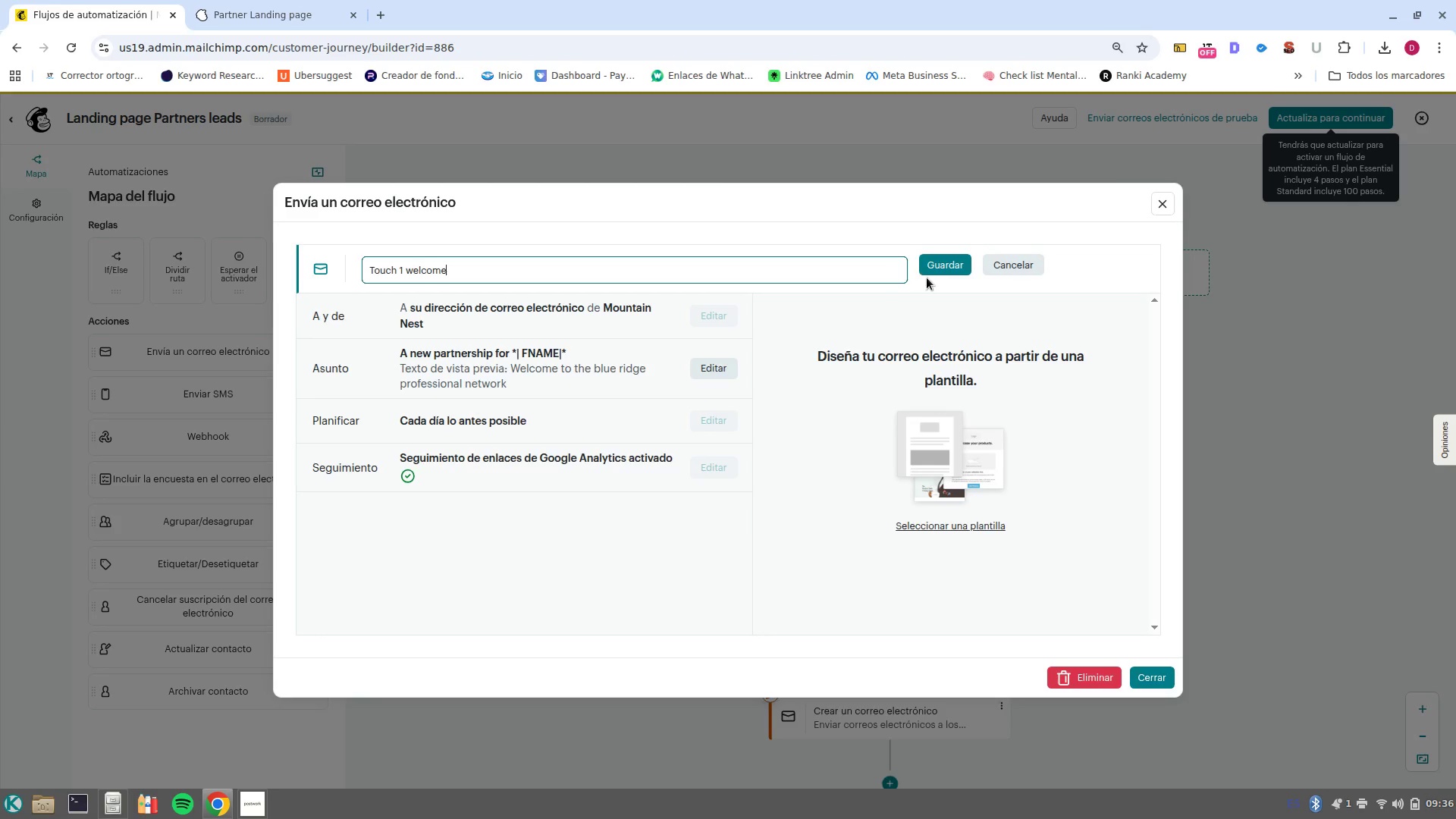 
left_click([937, 261])
 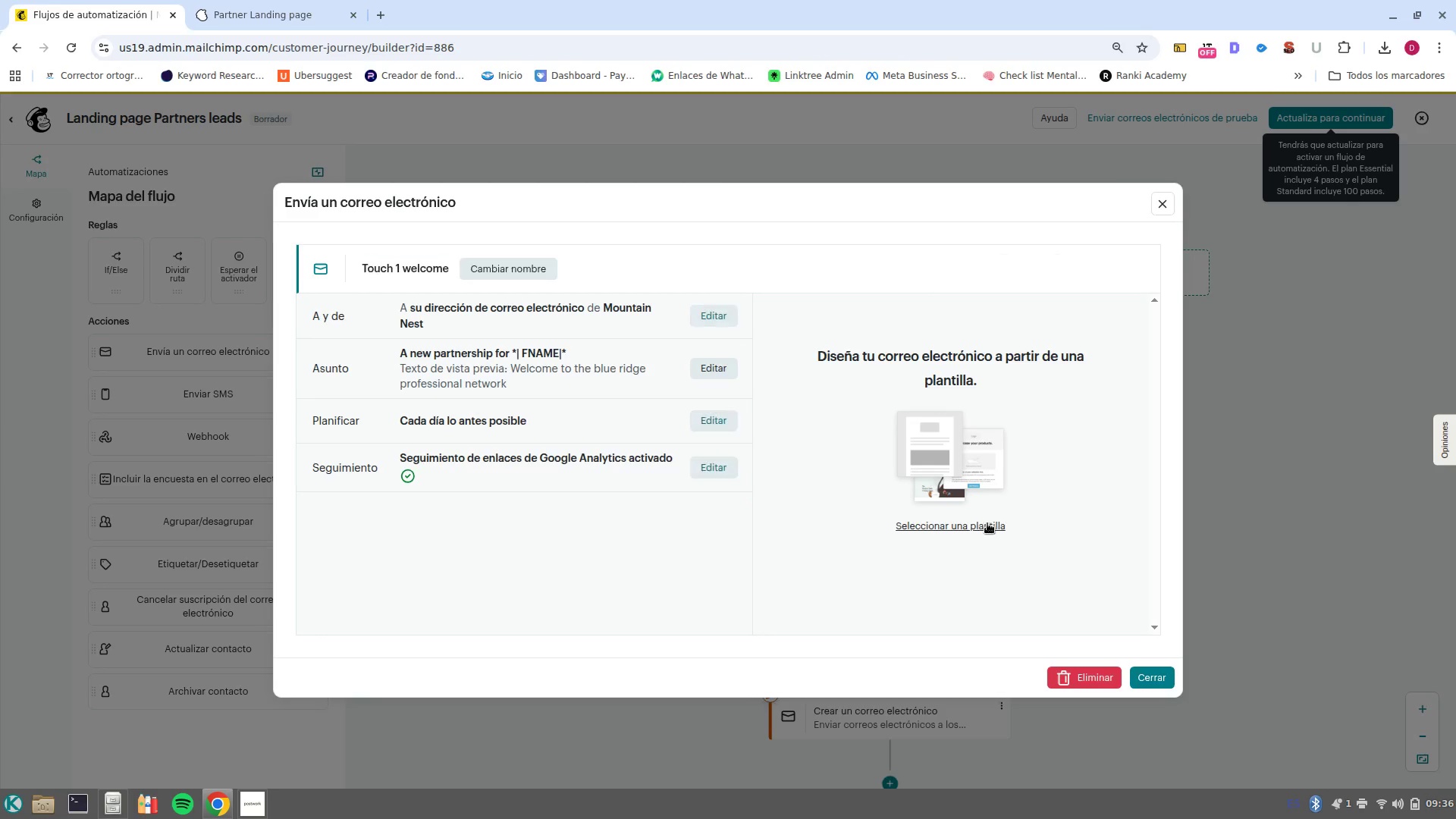 
left_click([984, 530])
 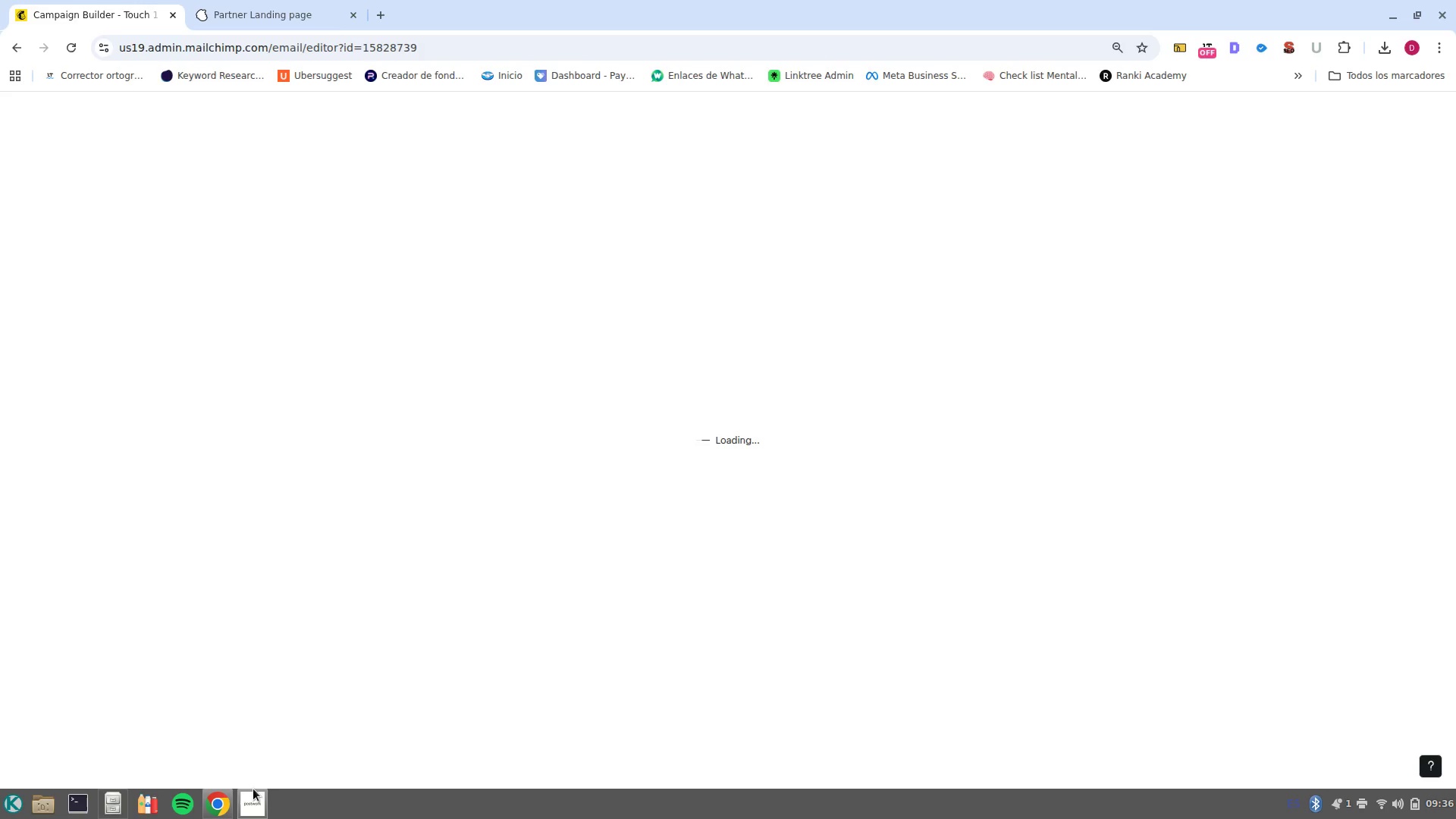 
left_click([273, 762])